 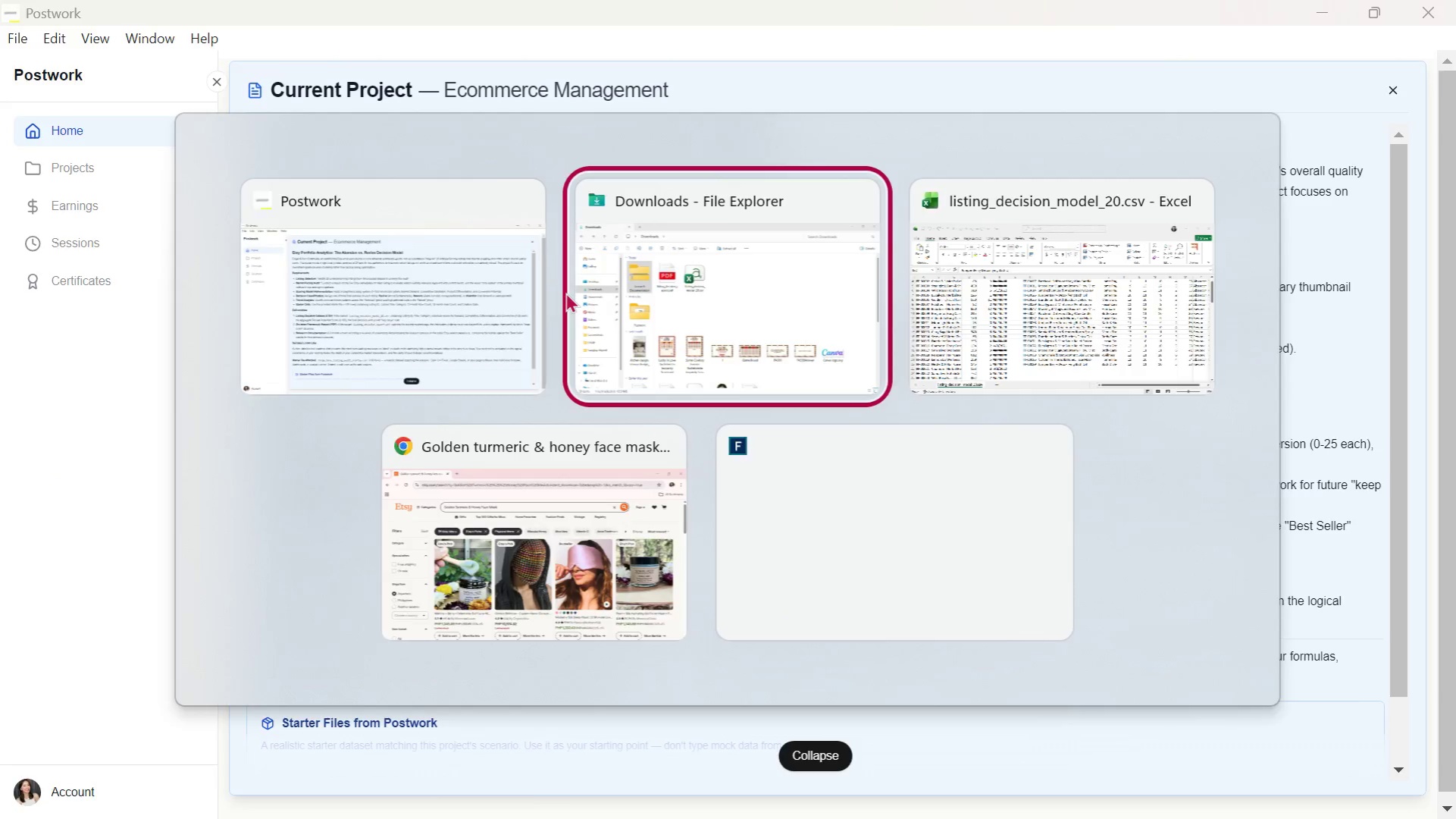 
key(Alt+Tab)
 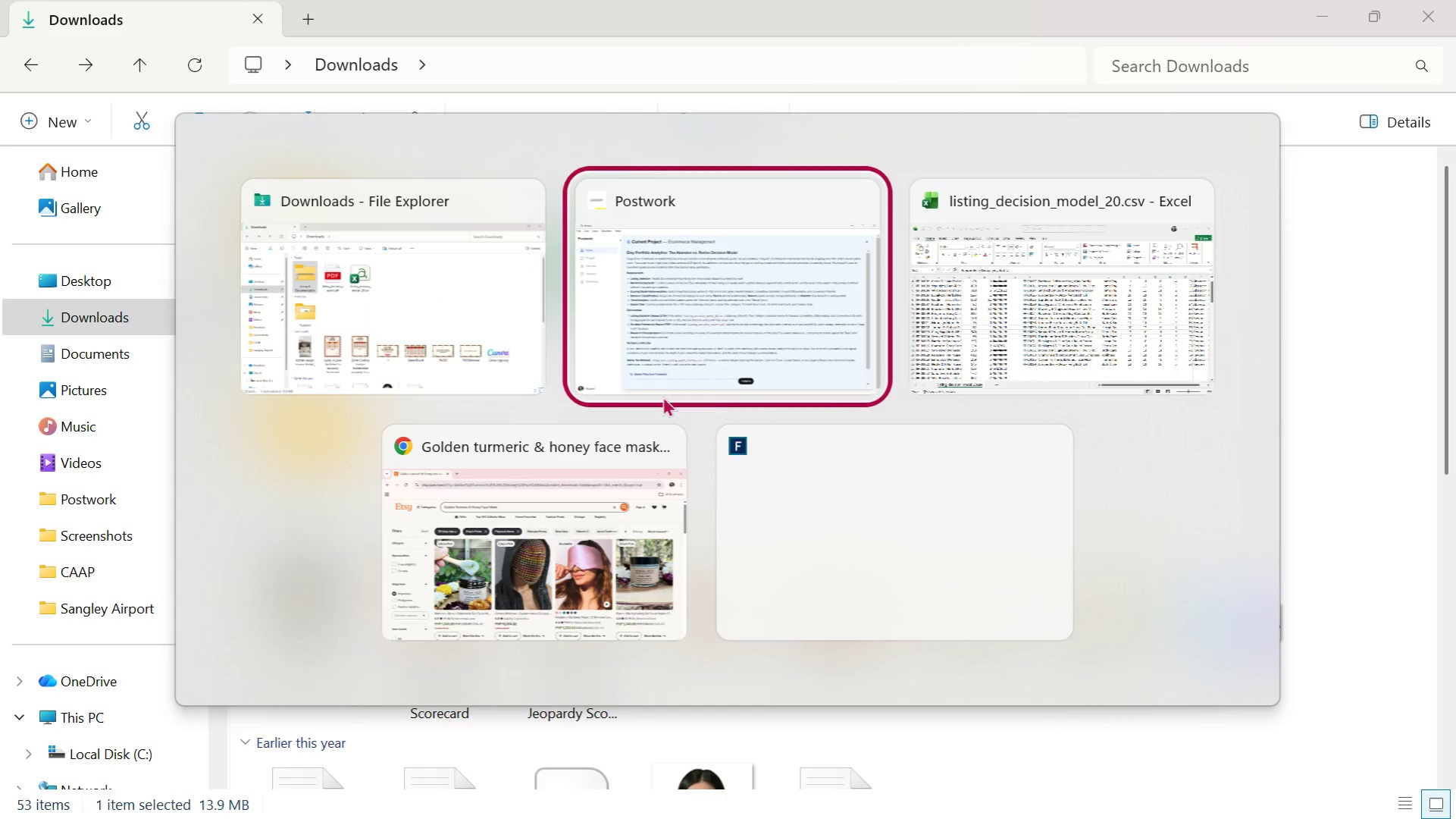 
key(Alt+Tab)
 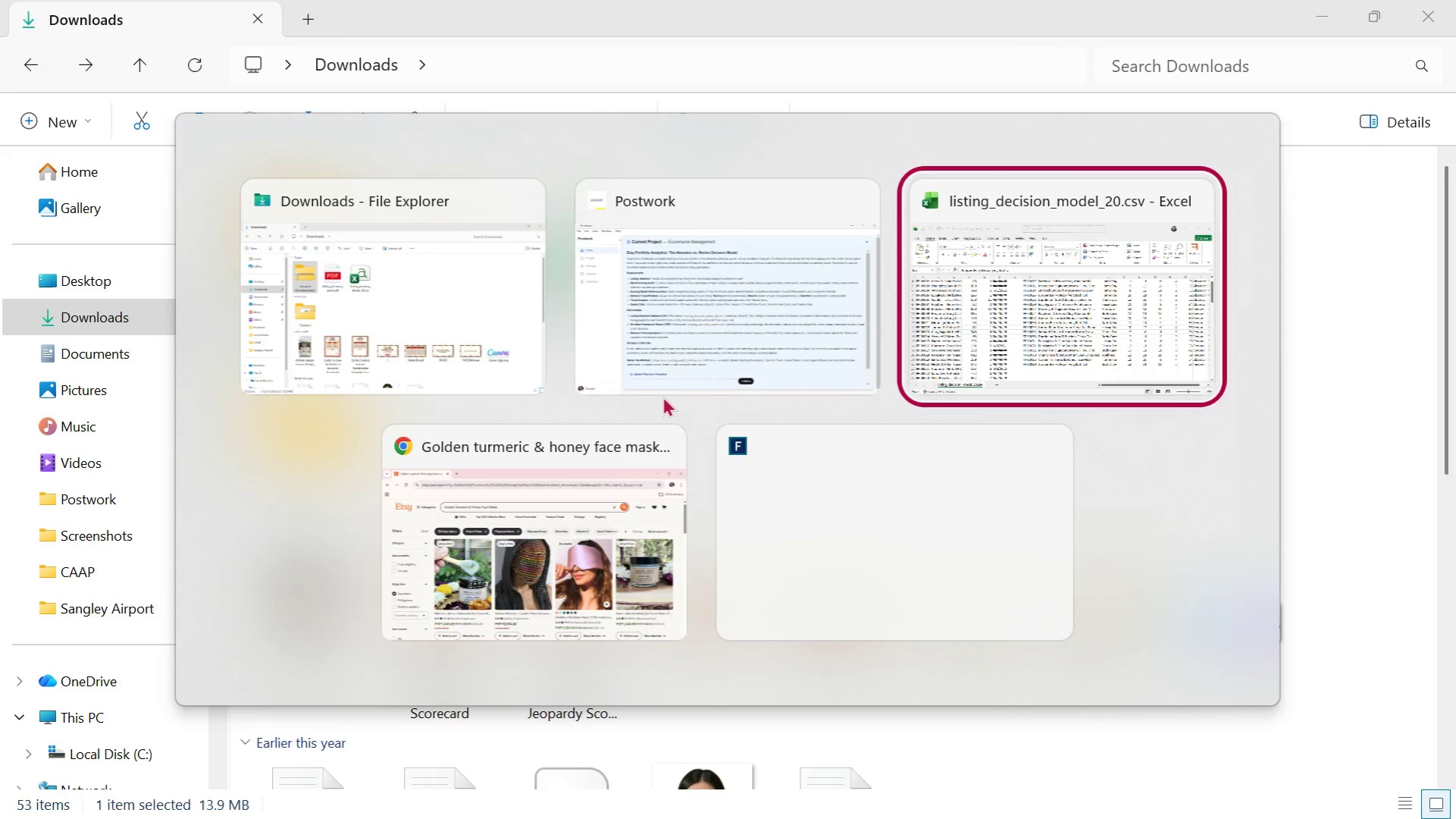 
key(Alt+Tab)
 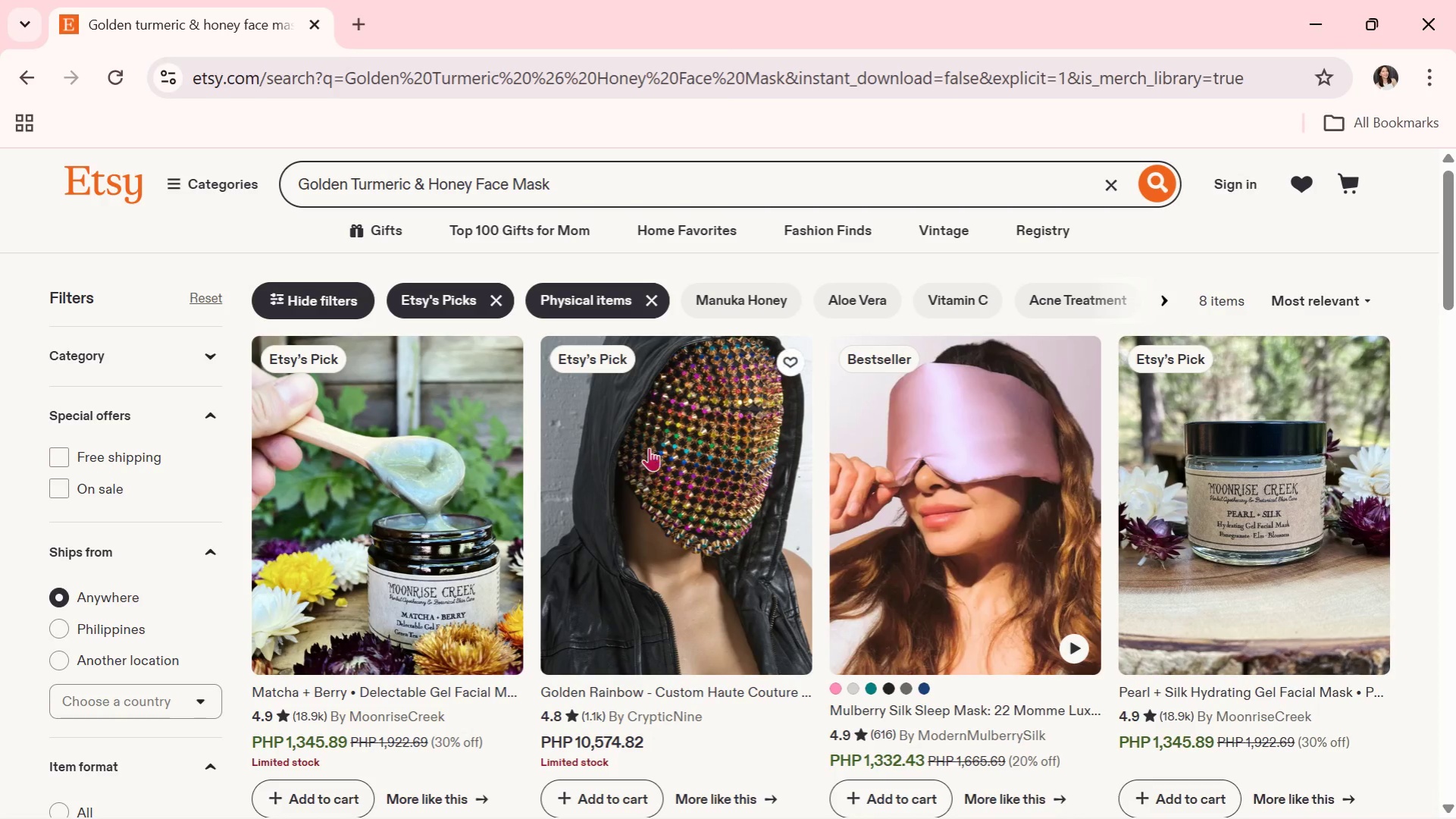 
scroll: coordinate [665, 508], scroll_direction: down, amount: 4.0
 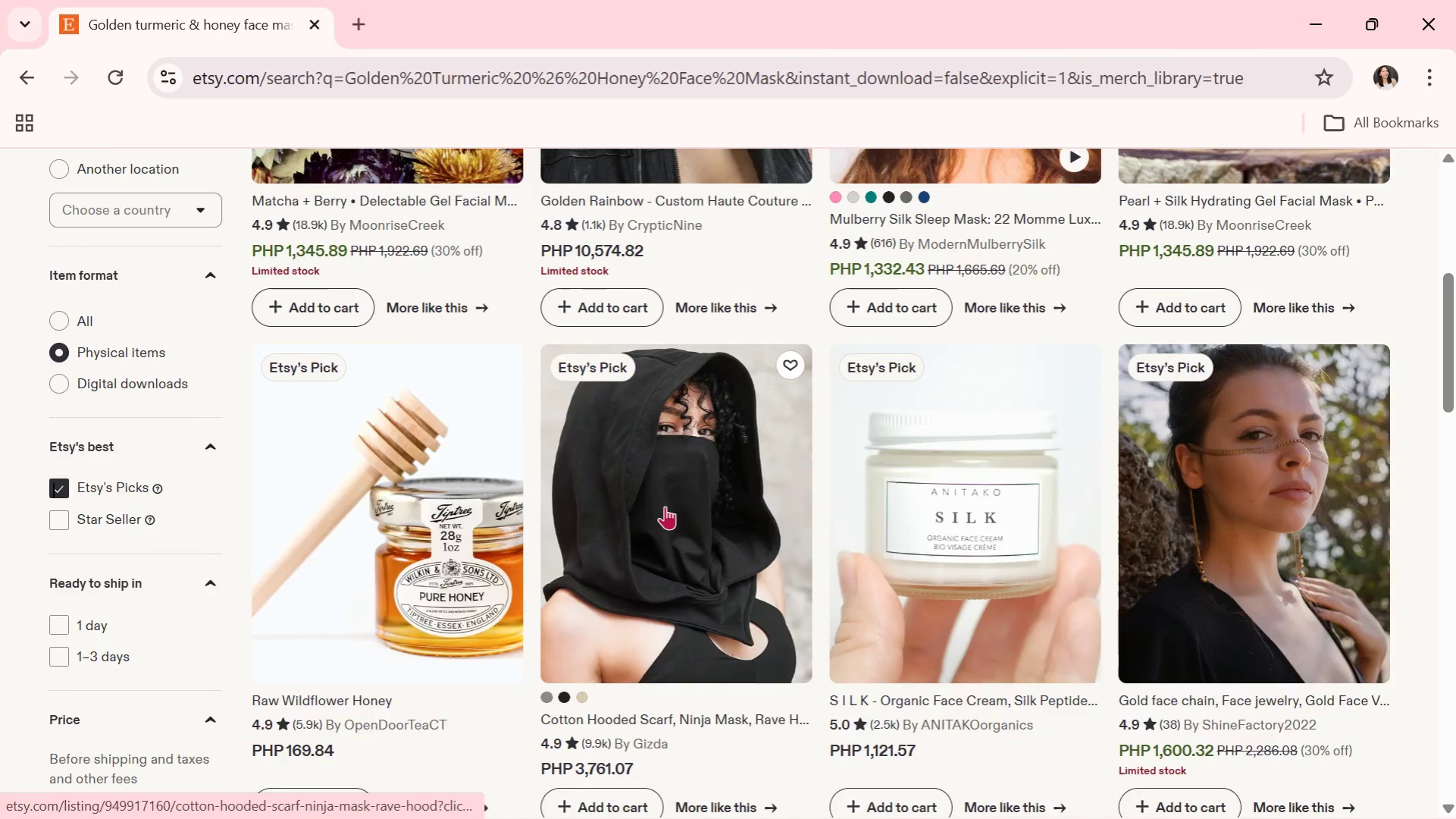 
scroll: coordinate [668, 504], scroll_direction: up, amount: 3.0
 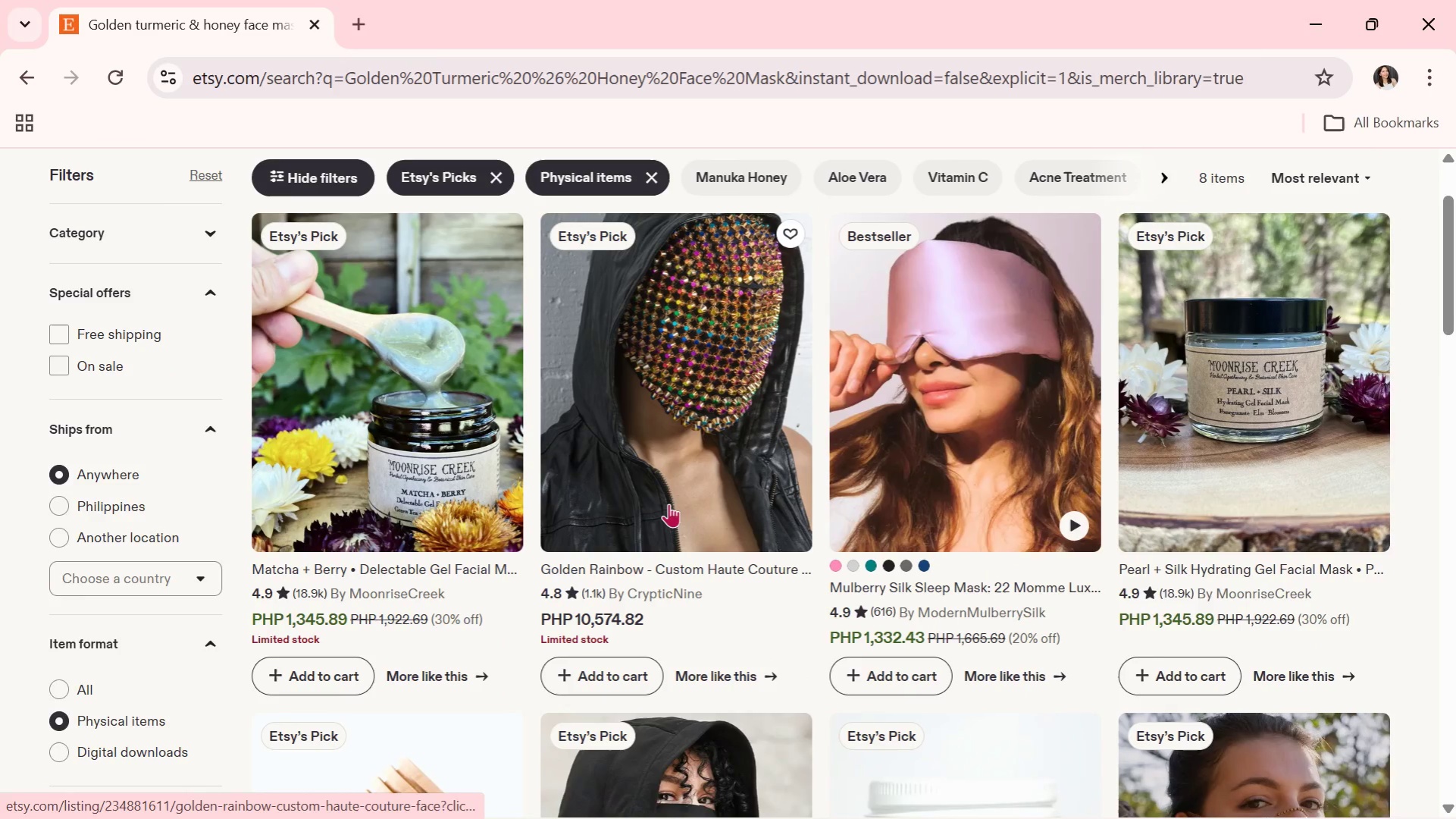 
scroll: coordinate [669, 503], scroll_direction: down, amount: 8.0
 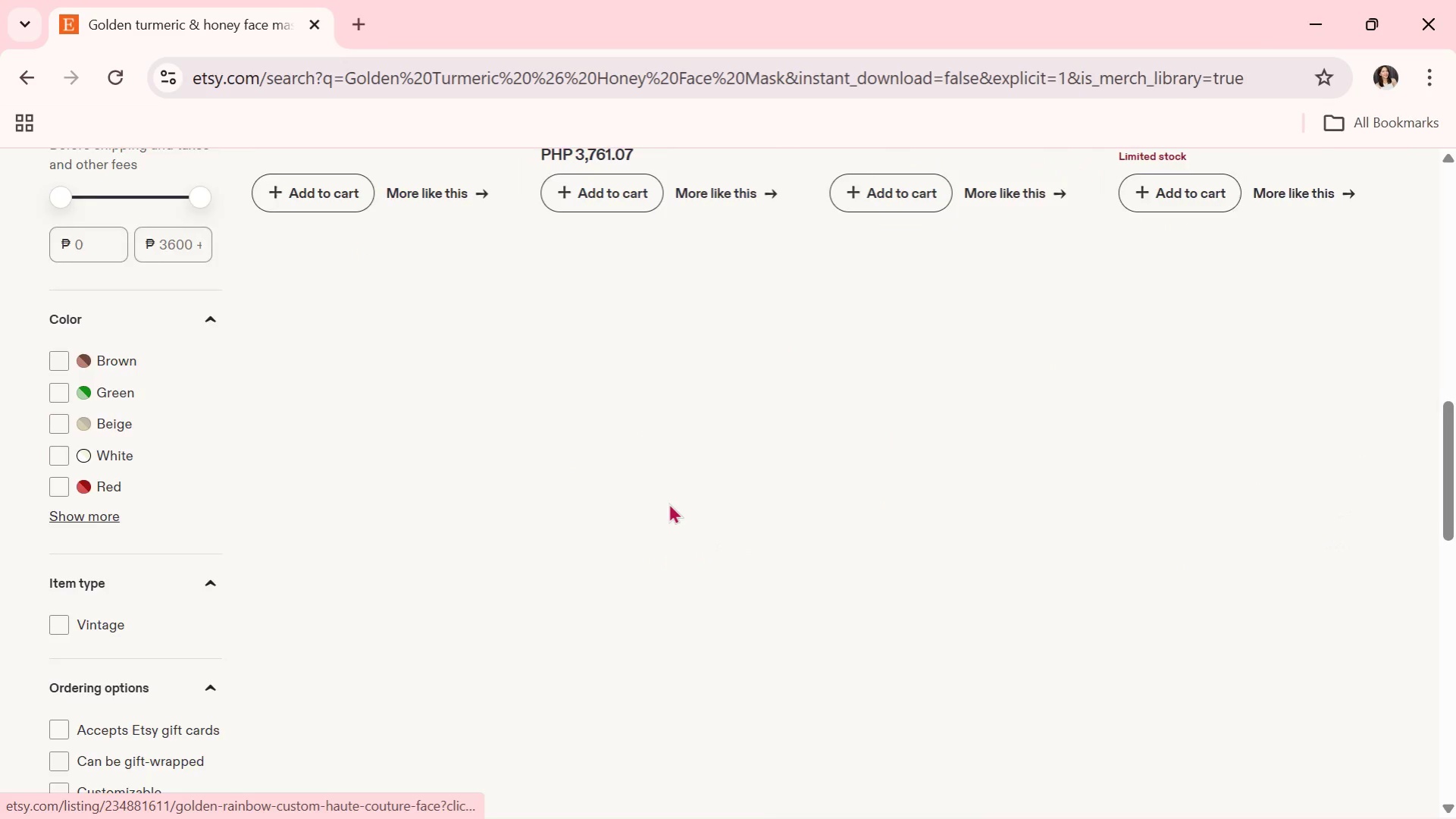 
scroll: coordinate [669, 503], scroll_direction: up, amount: 12.0
 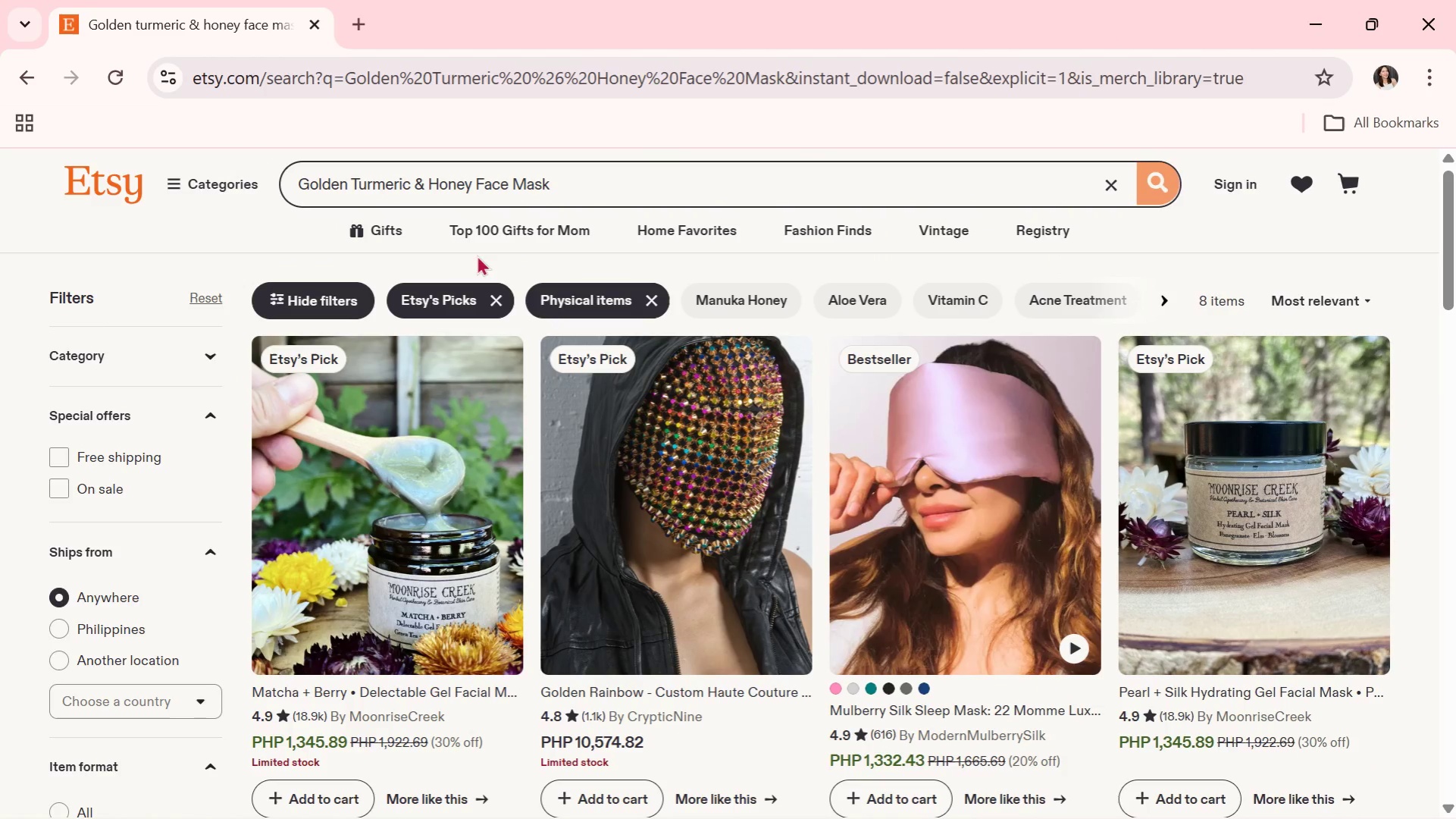 
scroll: coordinate [109, 513], scroll_direction: down, amount: 4.0
 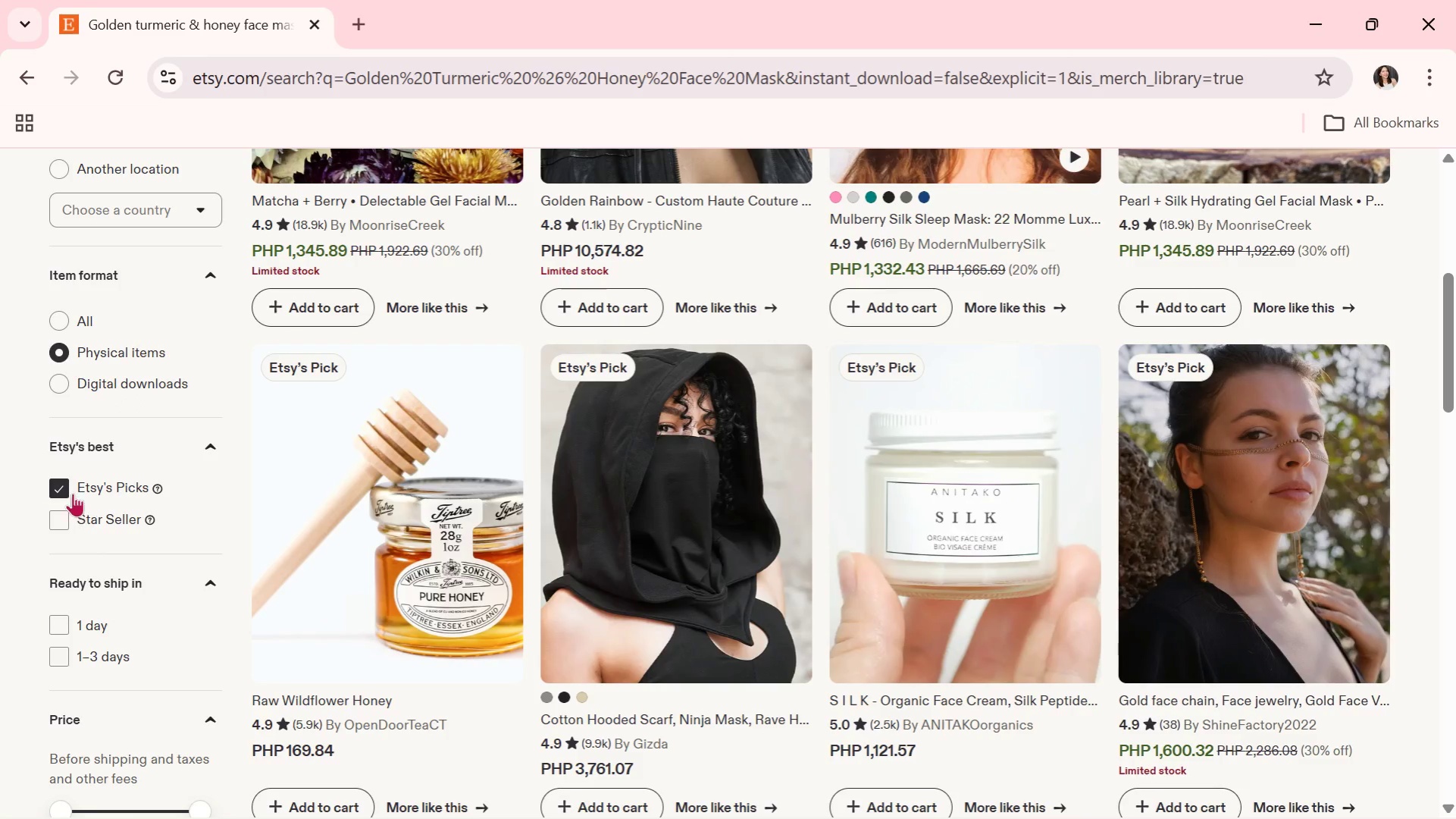 
left_click([69, 492])
 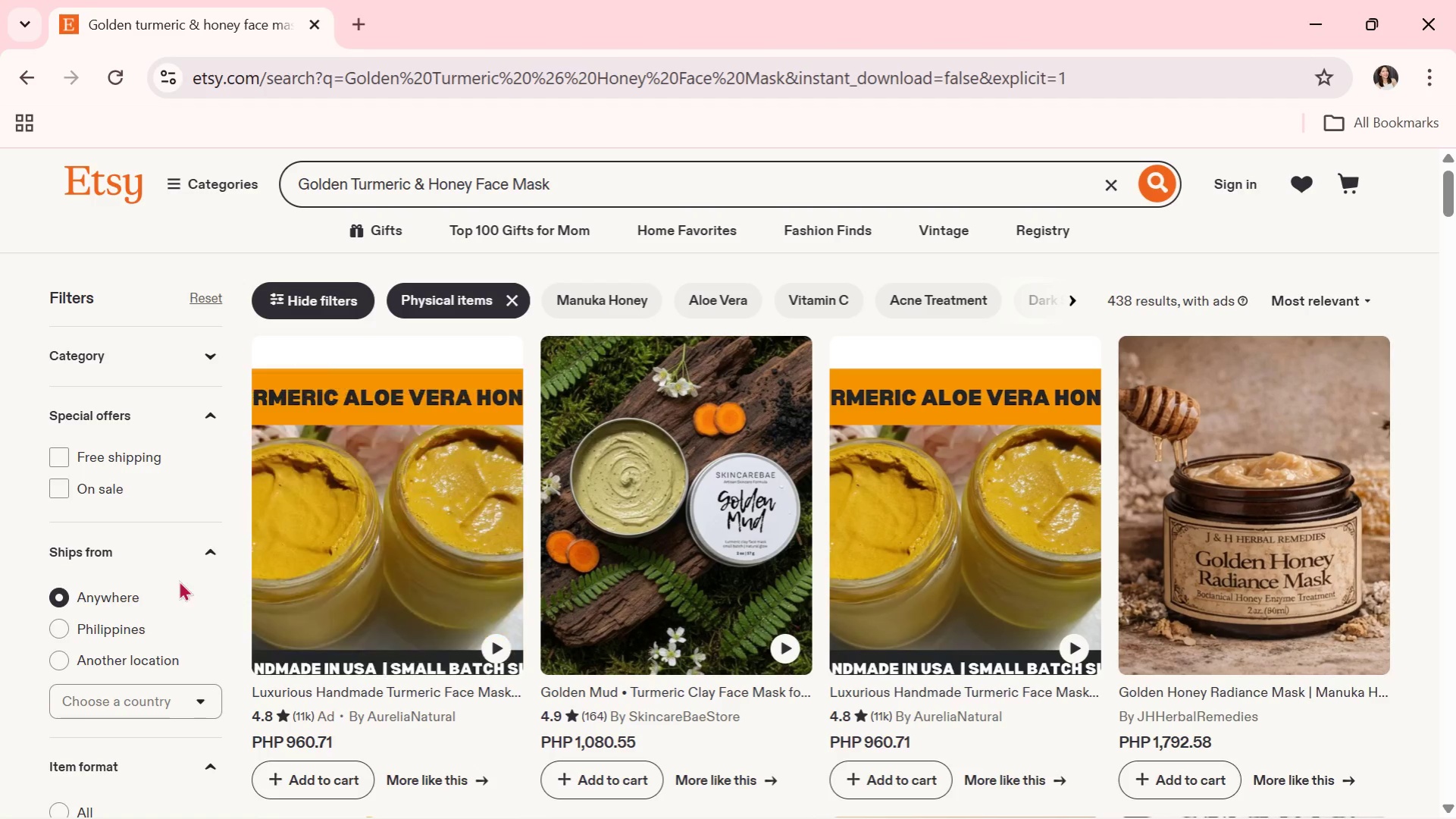 
left_click([88, 305])
 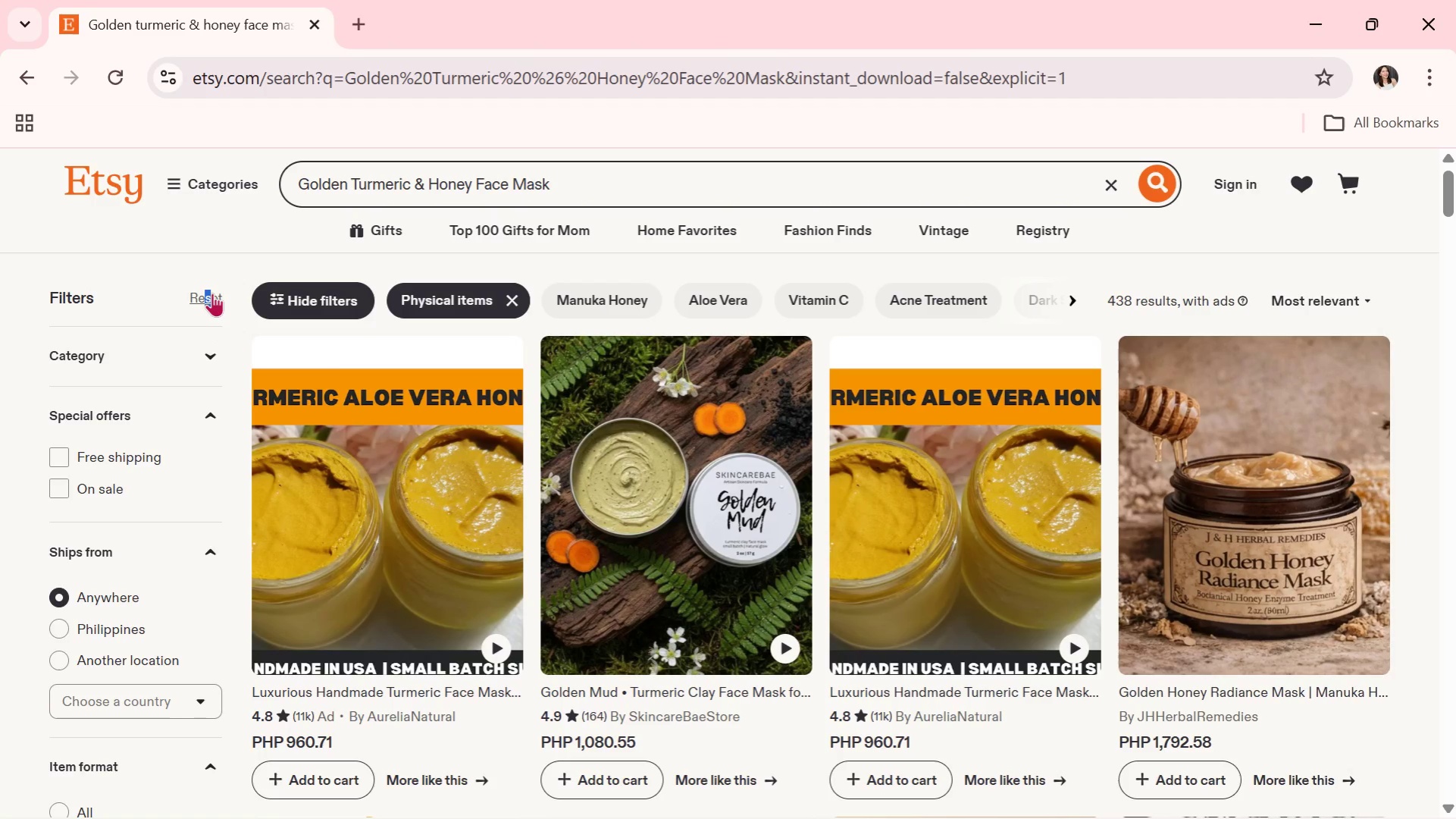 
left_click([211, 299])
 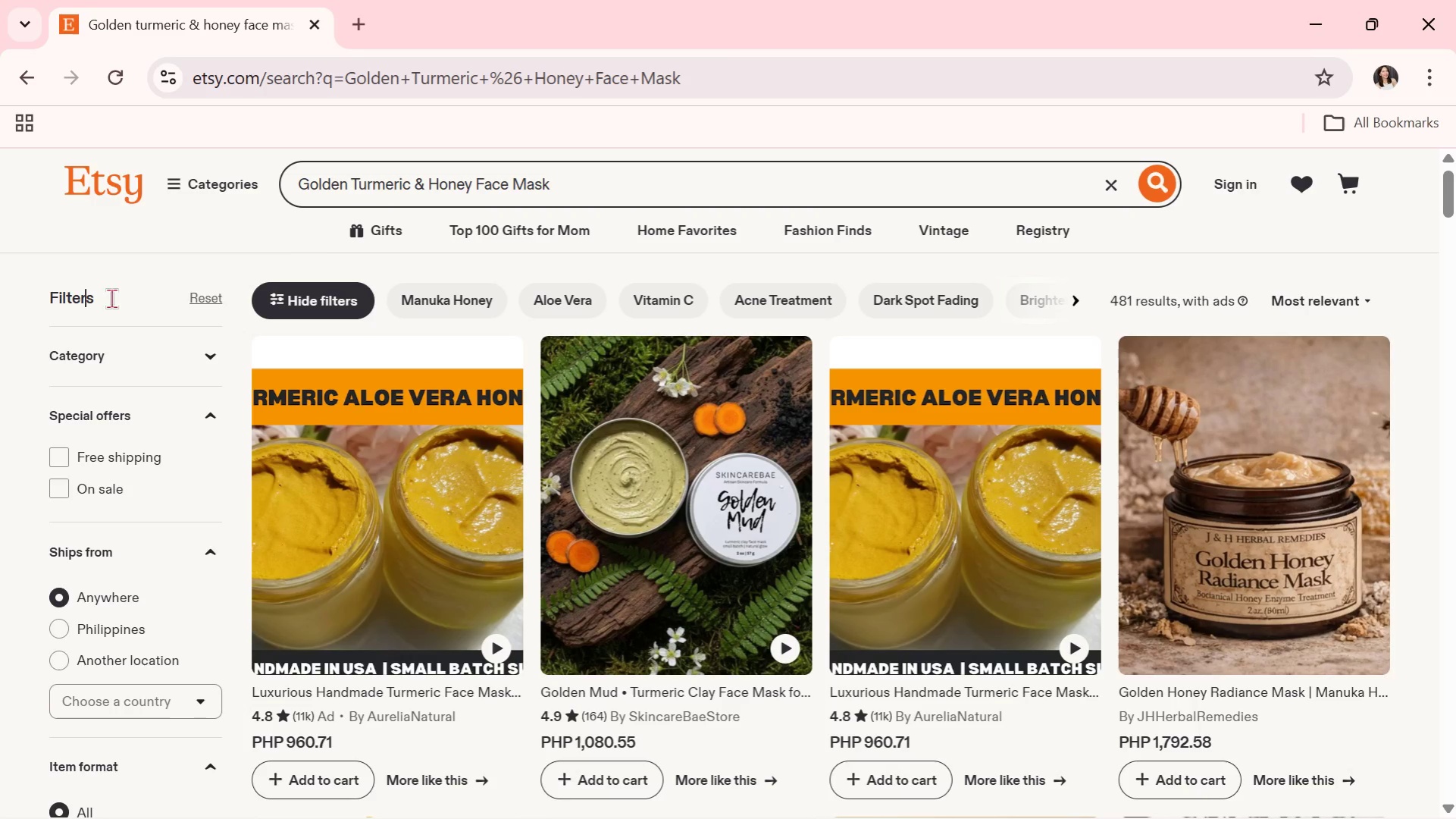 
left_click([339, 298])
 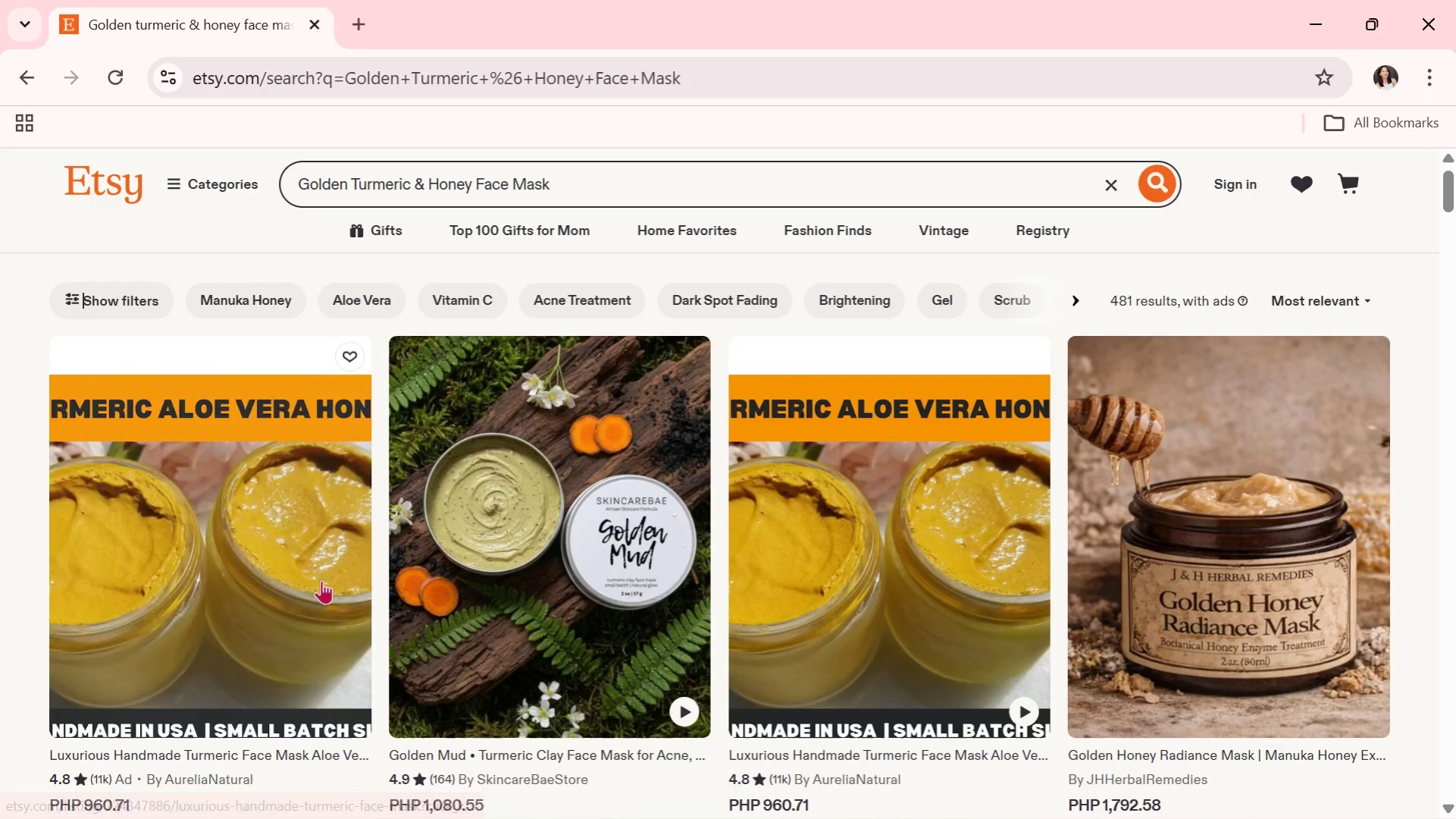 
scroll: coordinate [327, 575], scroll_direction: down, amount: 9.0
 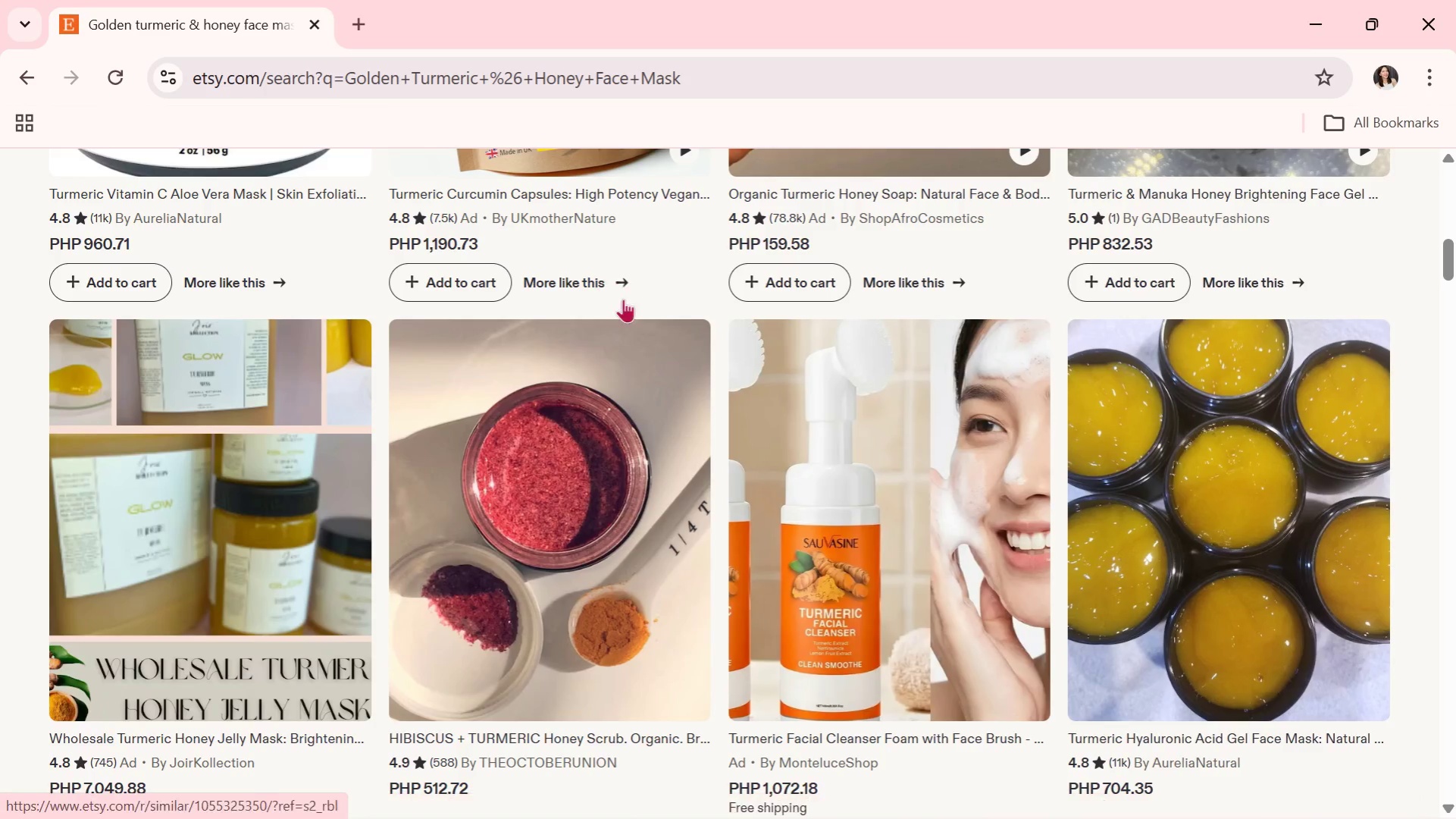 
wait(10.84)
 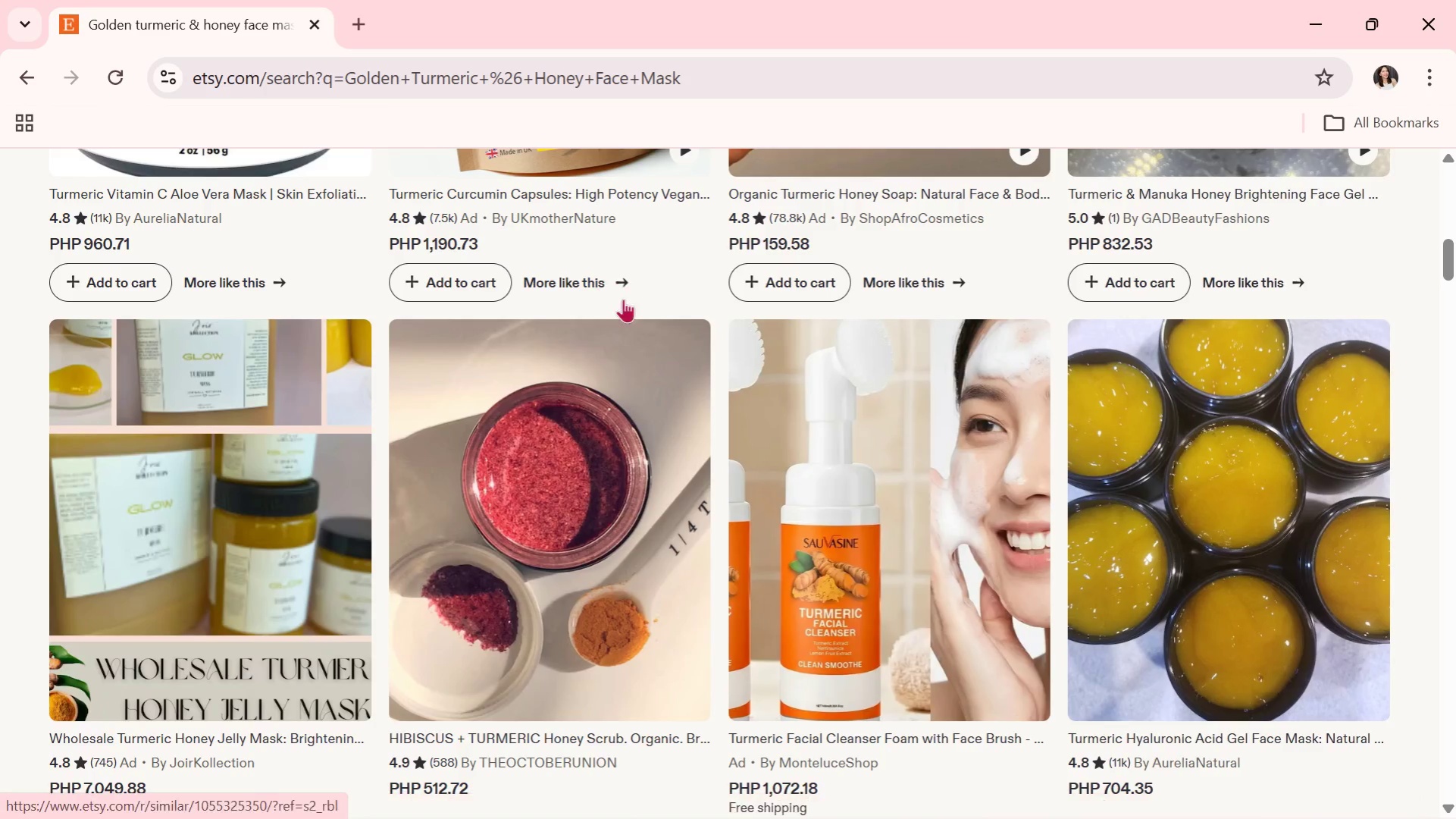 
scroll: coordinate [403, 569], scroll_direction: down, amount: 6.0
 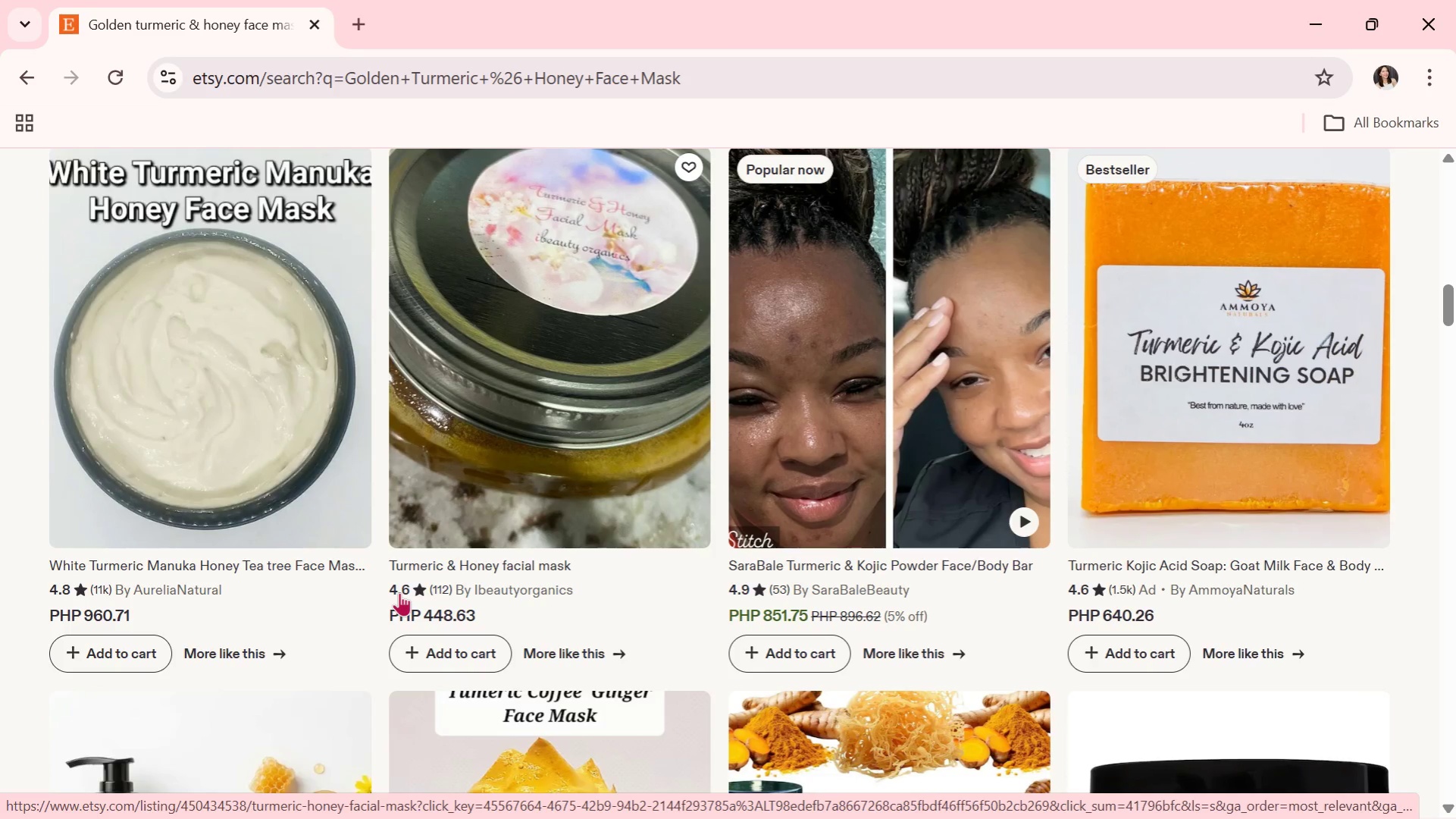 
wait(8.99)
 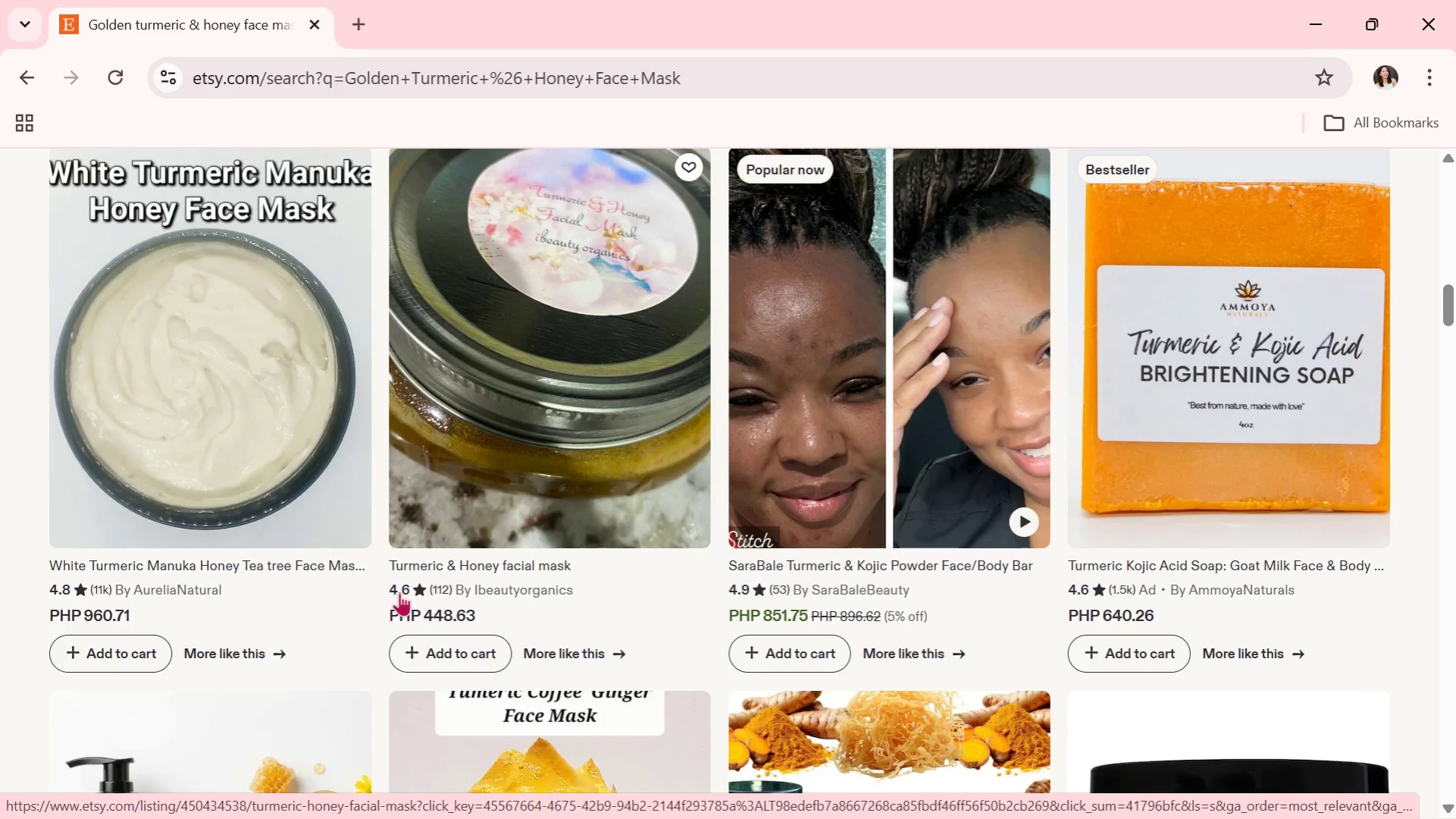 
scroll: coordinate [515, 558], scroll_direction: down, amount: 3.0
 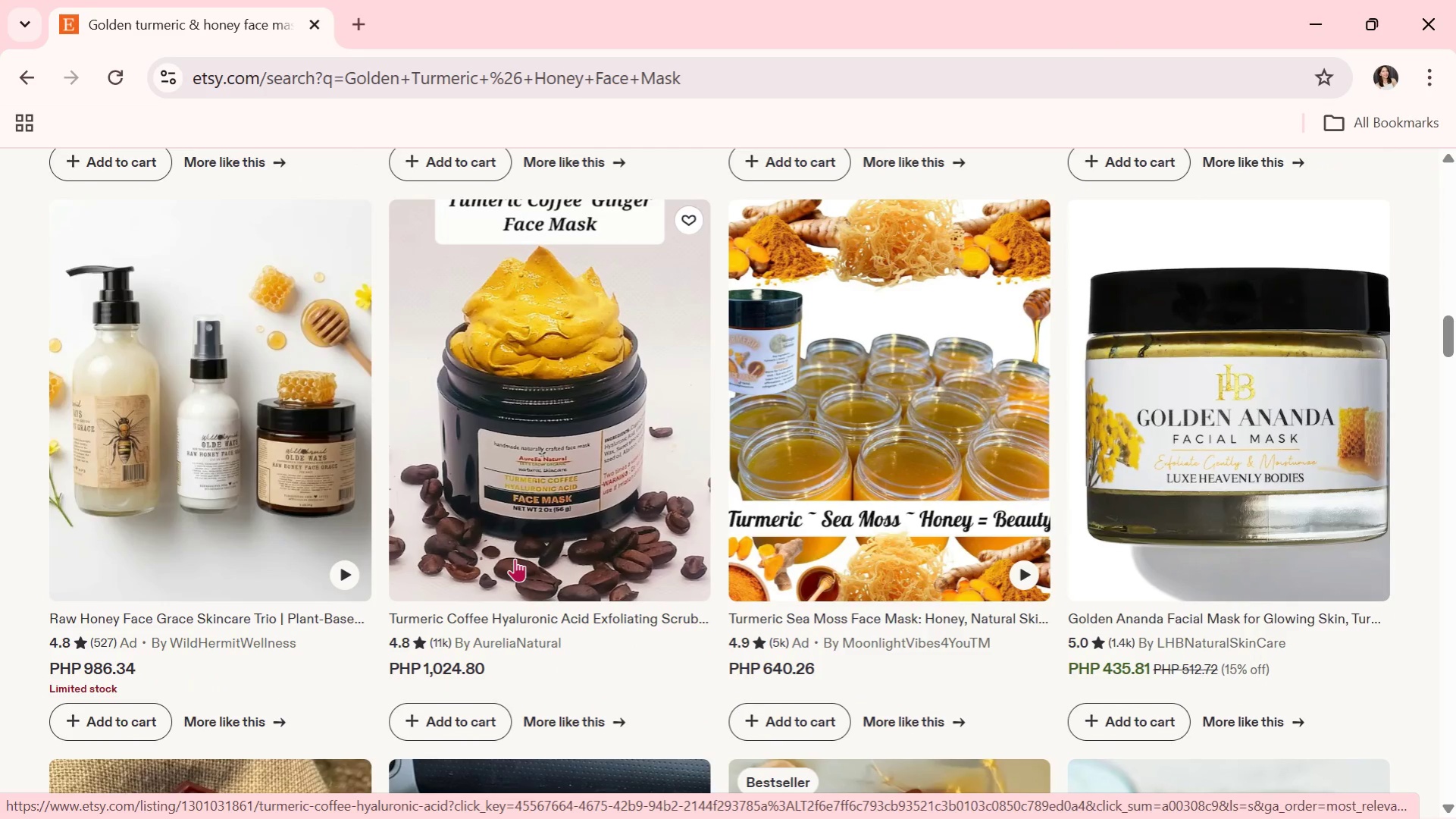 
wait(6.08)
 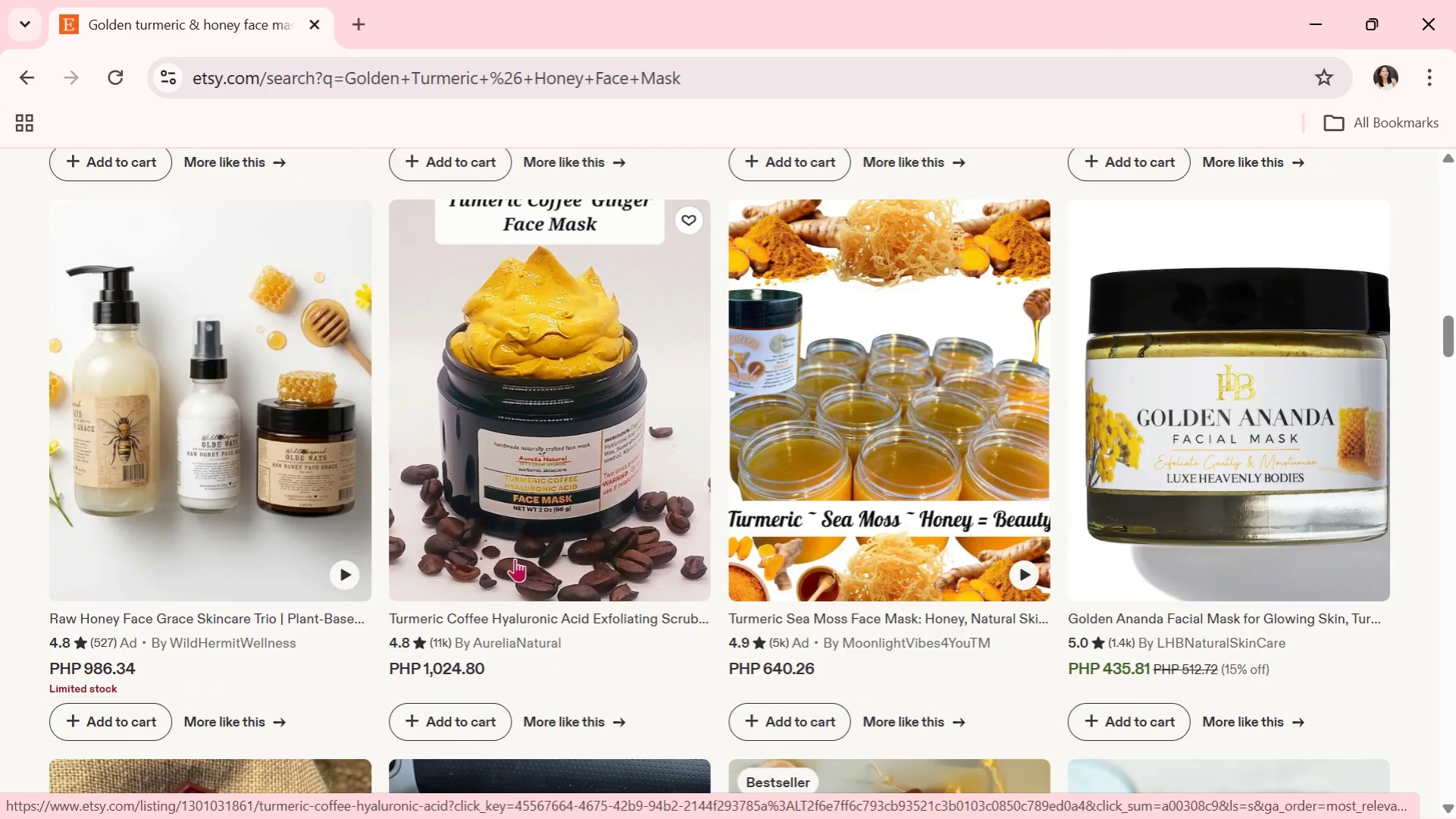 
scroll: coordinate [524, 558], scroll_direction: down, amount: 2.0
 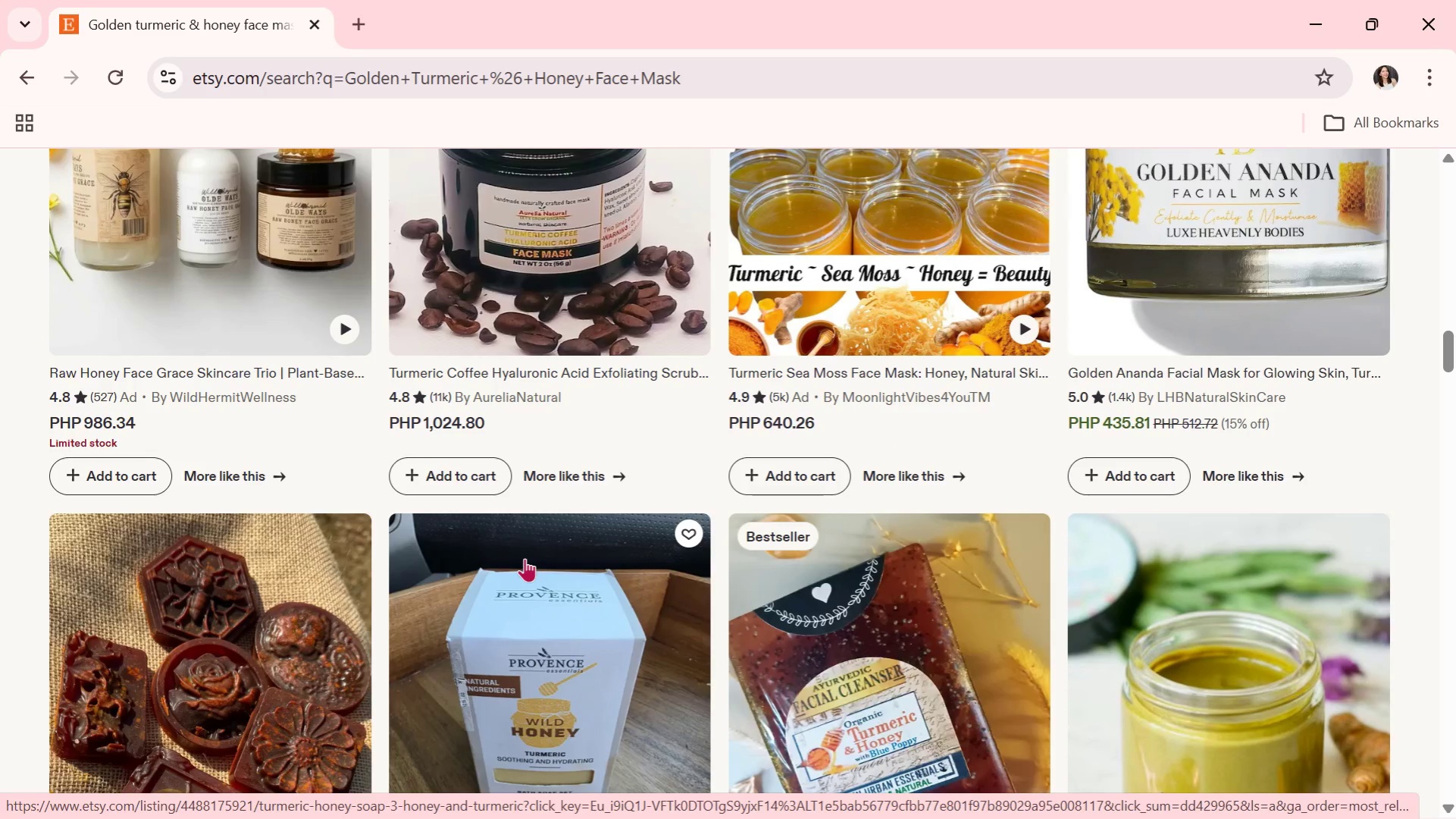 
wait(8.67)
 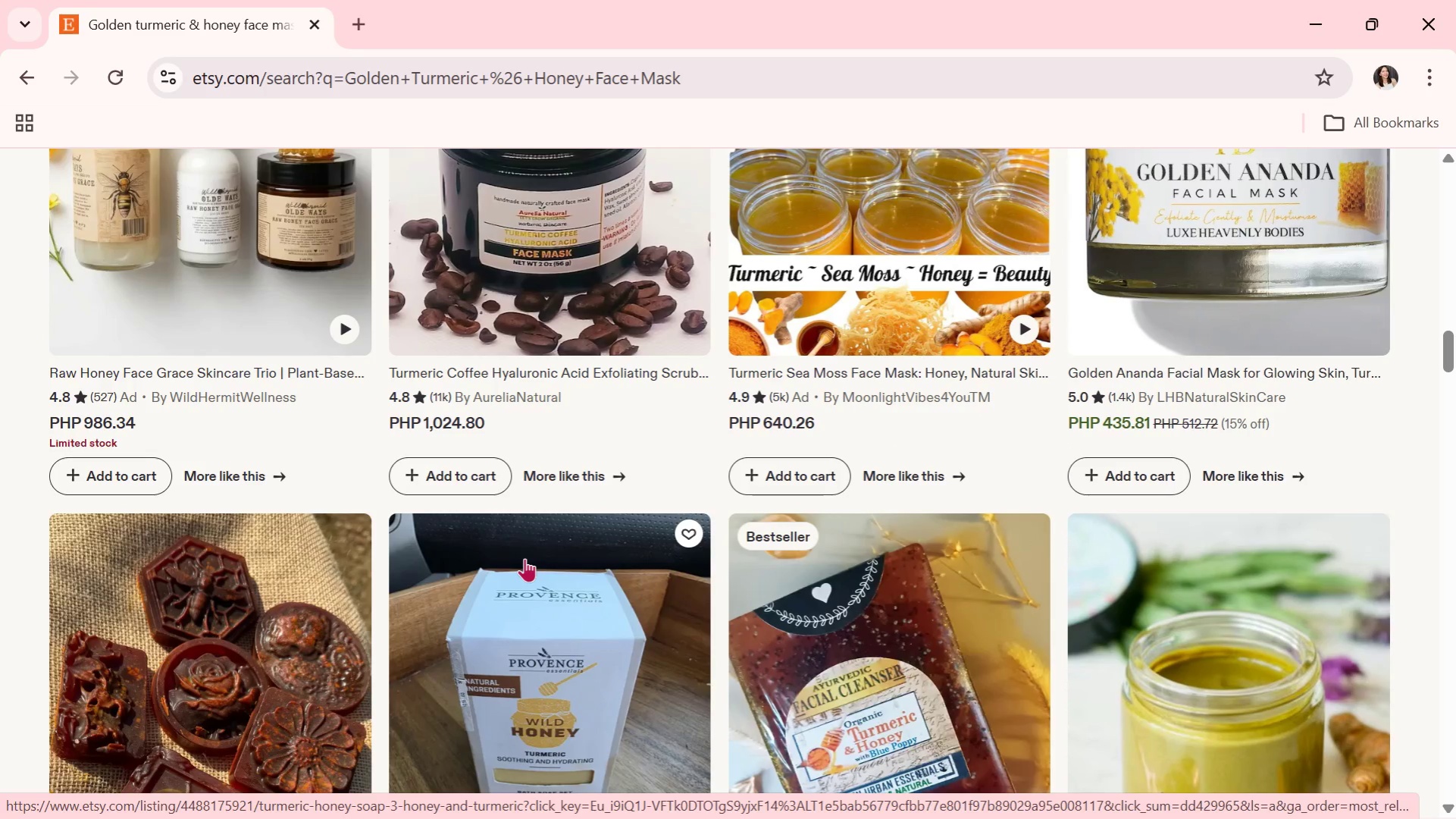 
scroll: coordinate [521, 557], scroll_direction: down, amount: 6.0
 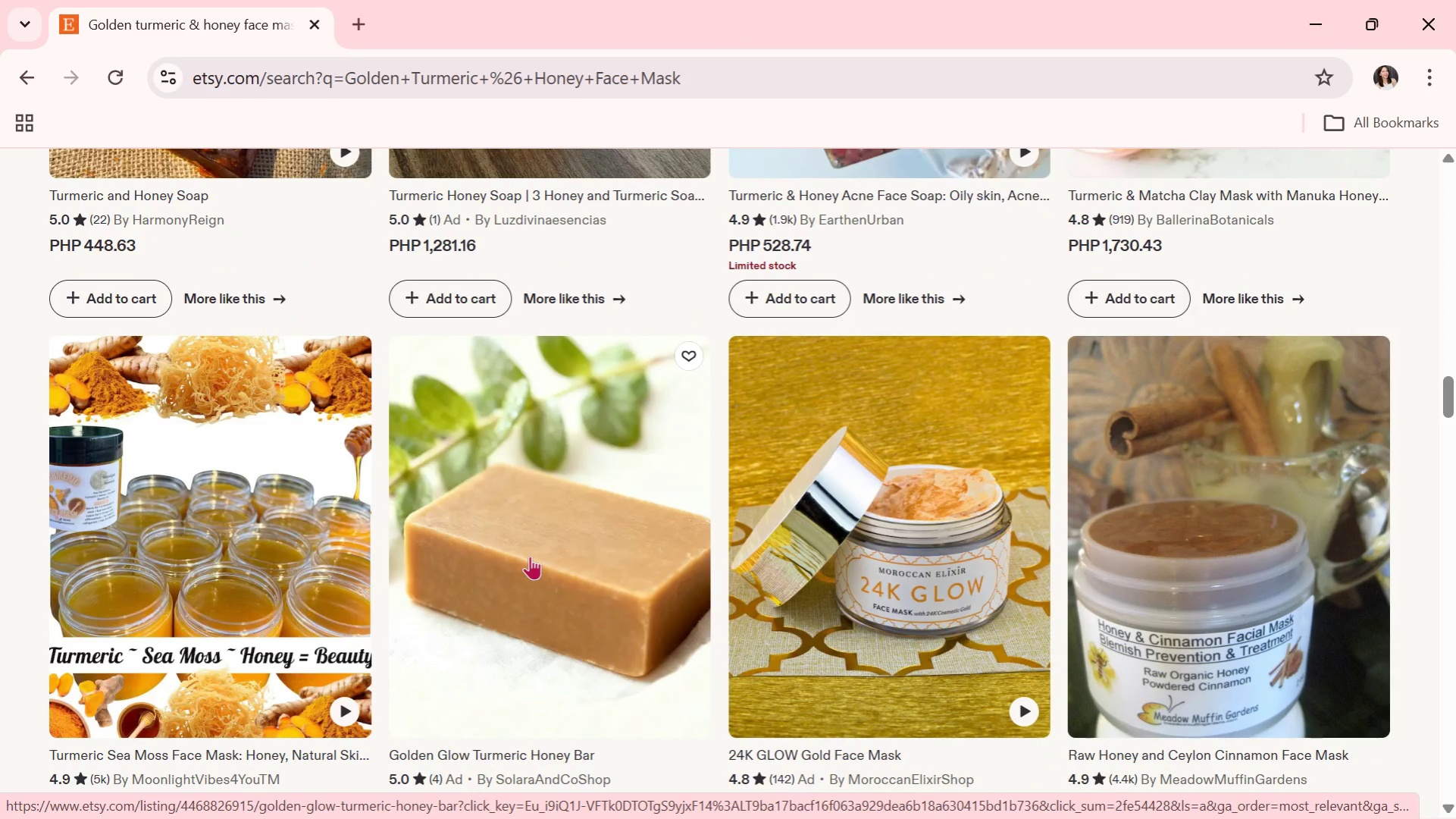 
wait(7.5)
 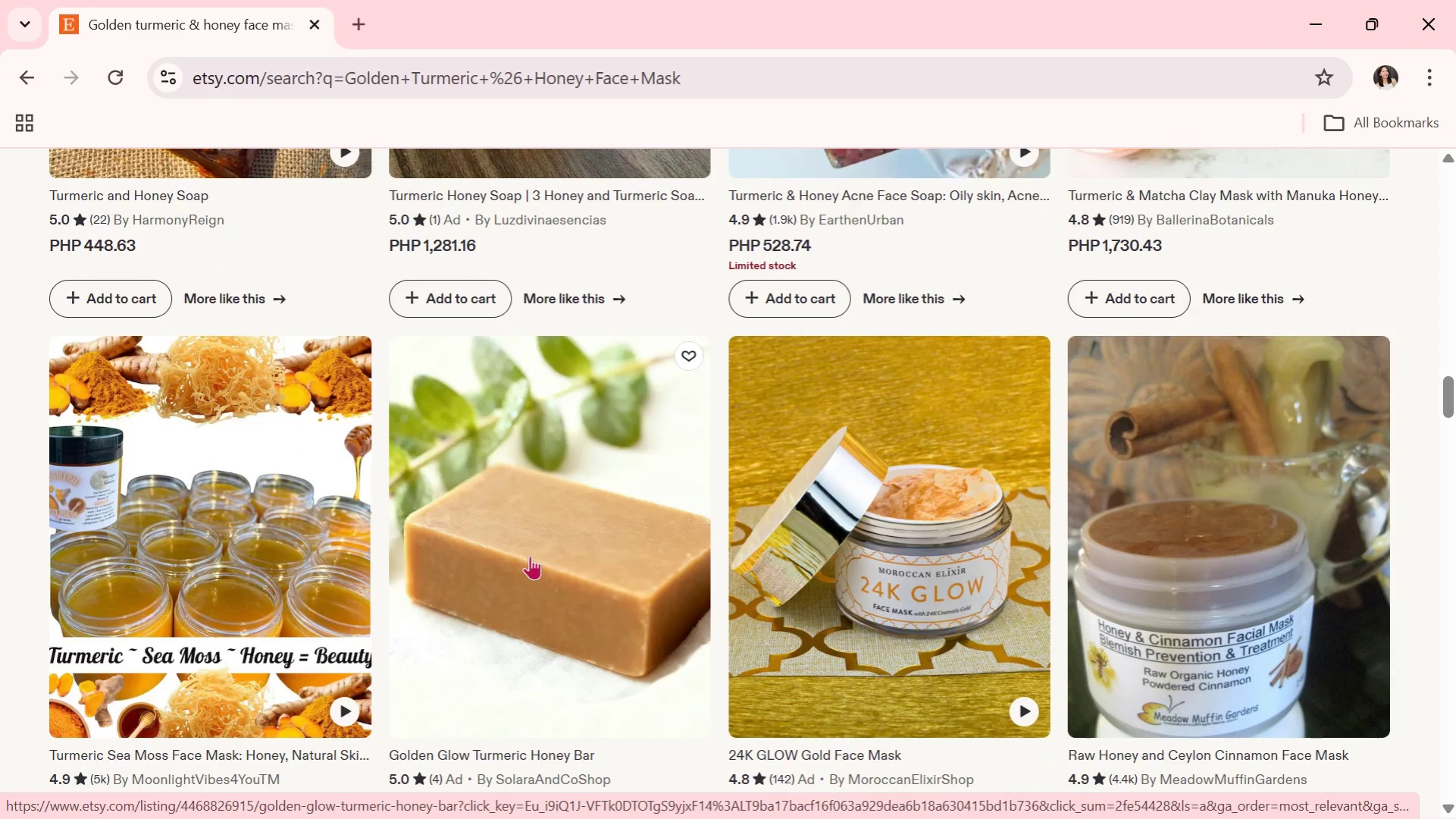 
scroll: coordinate [441, 539], scroll_direction: down, amount: 7.0
 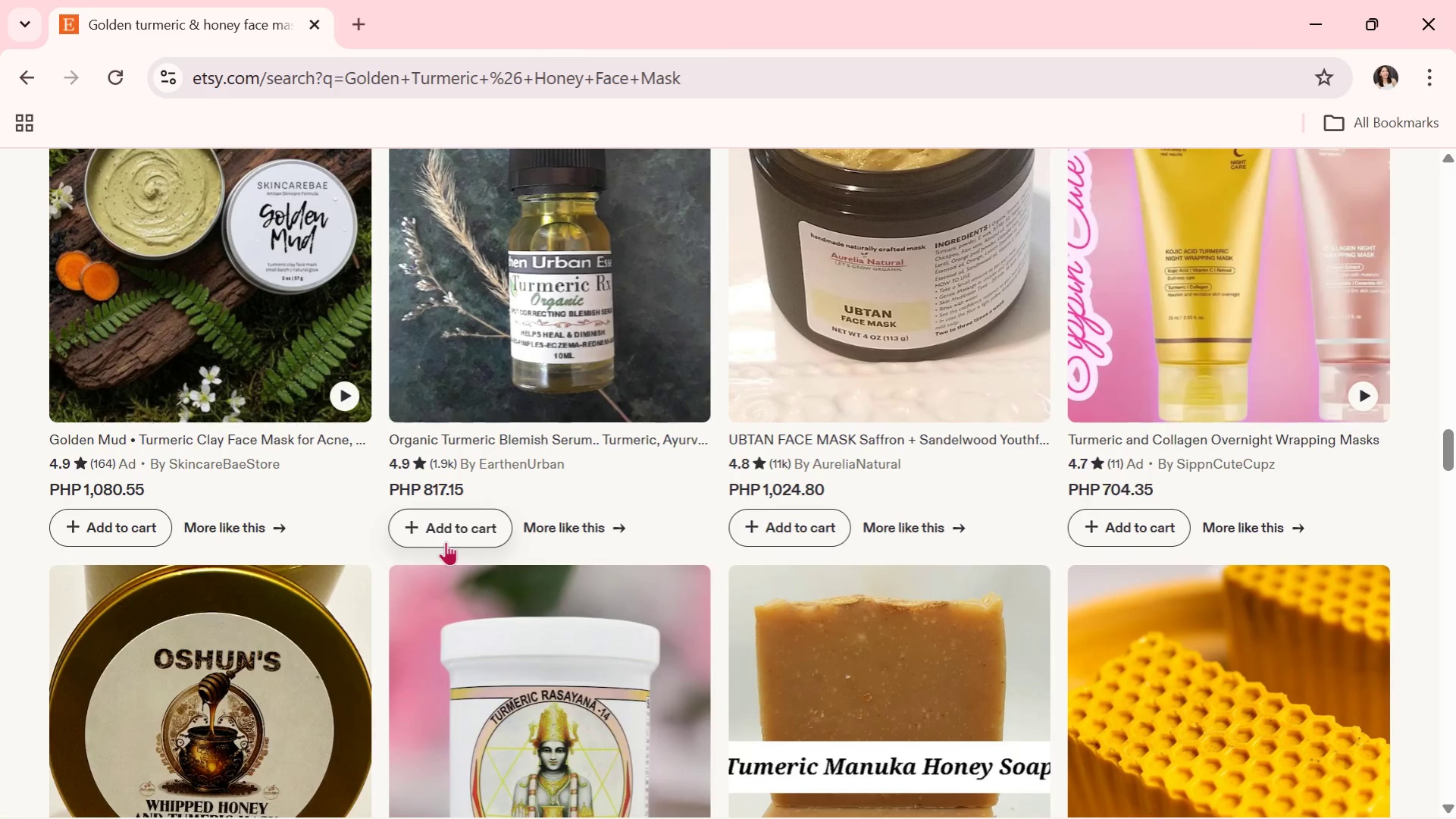 
wait(6.7)
 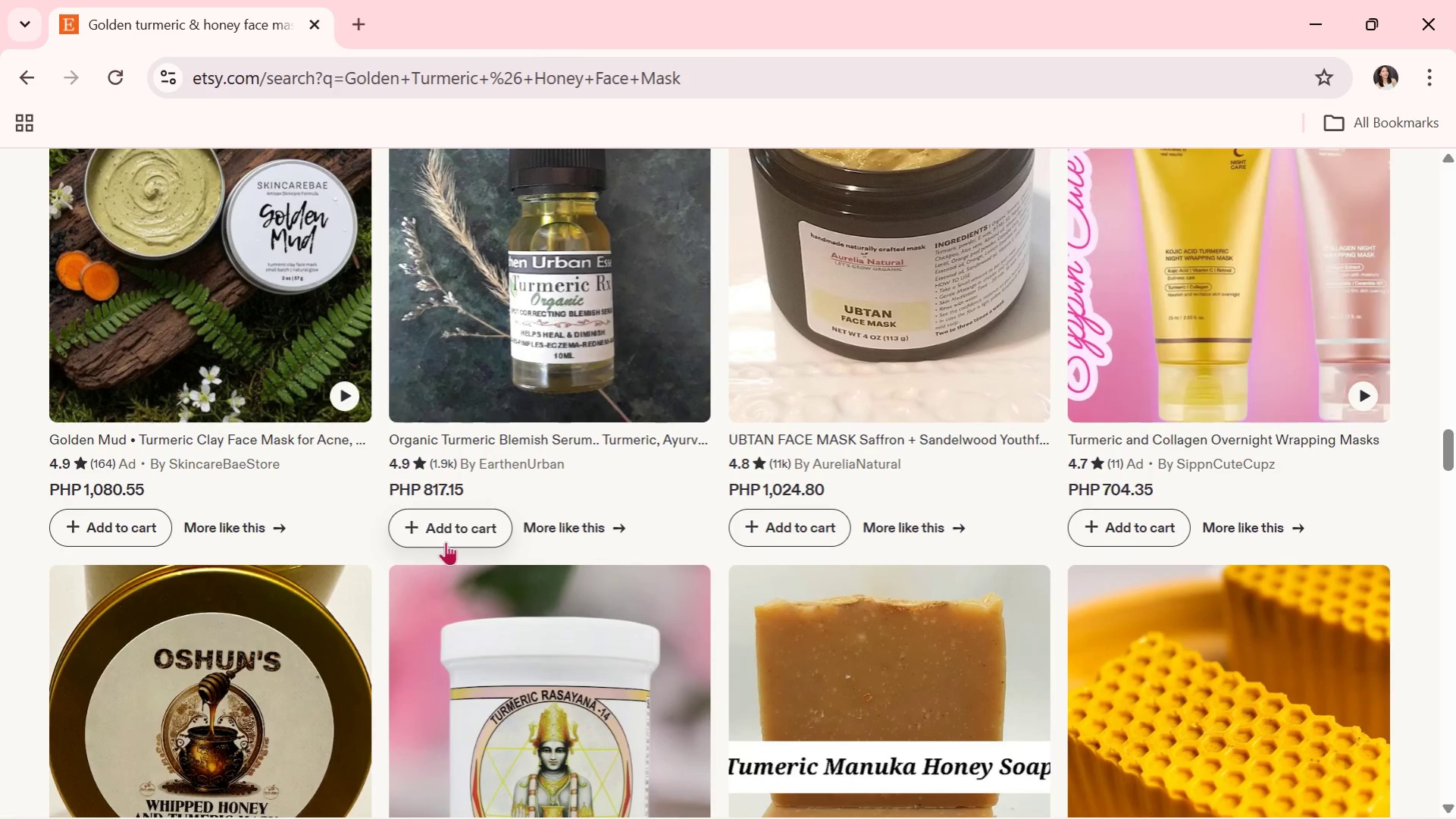 
scroll: coordinate [511, 576], scroll_direction: down, amount: 8.0
 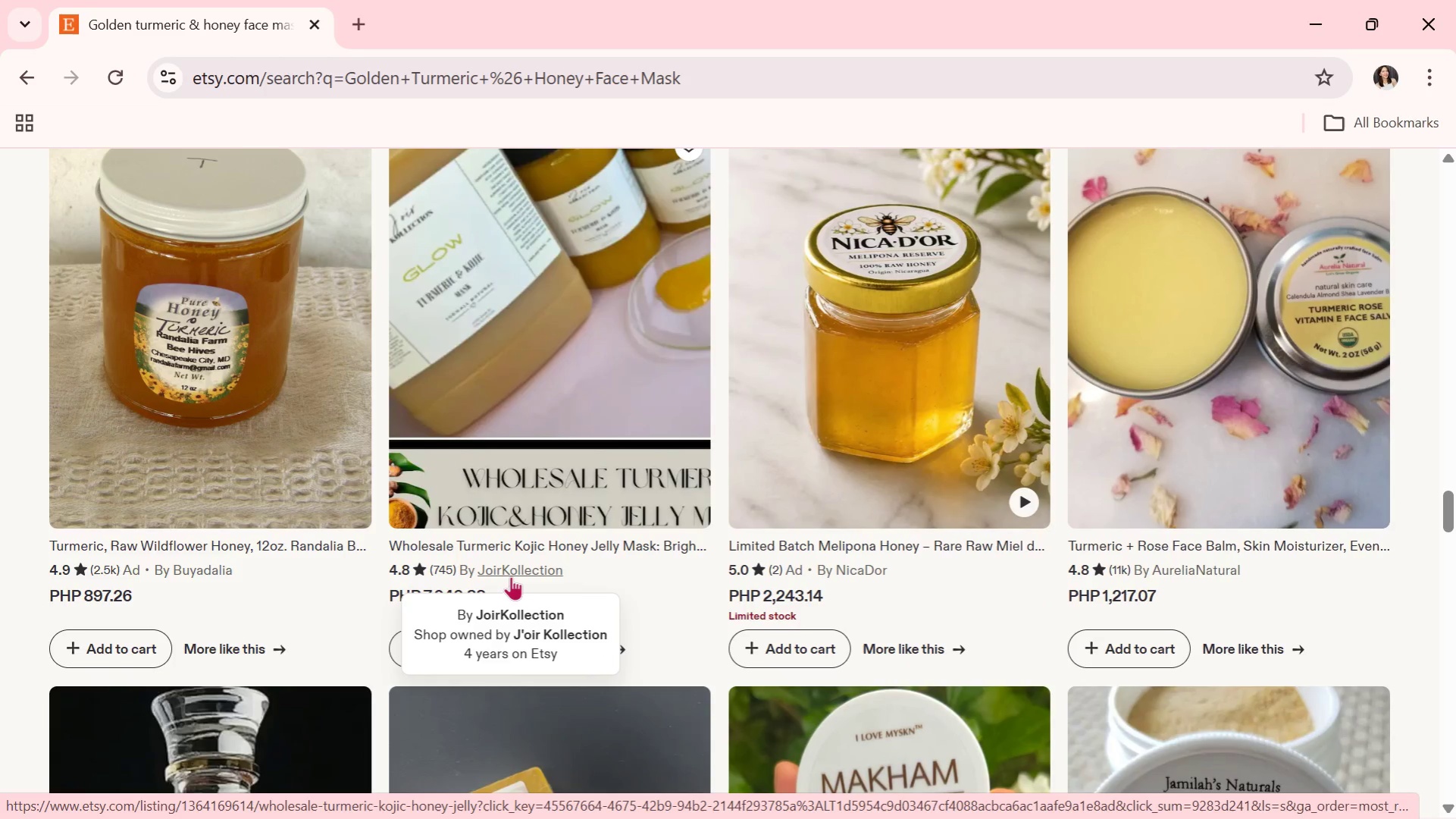 
wait(10.96)
 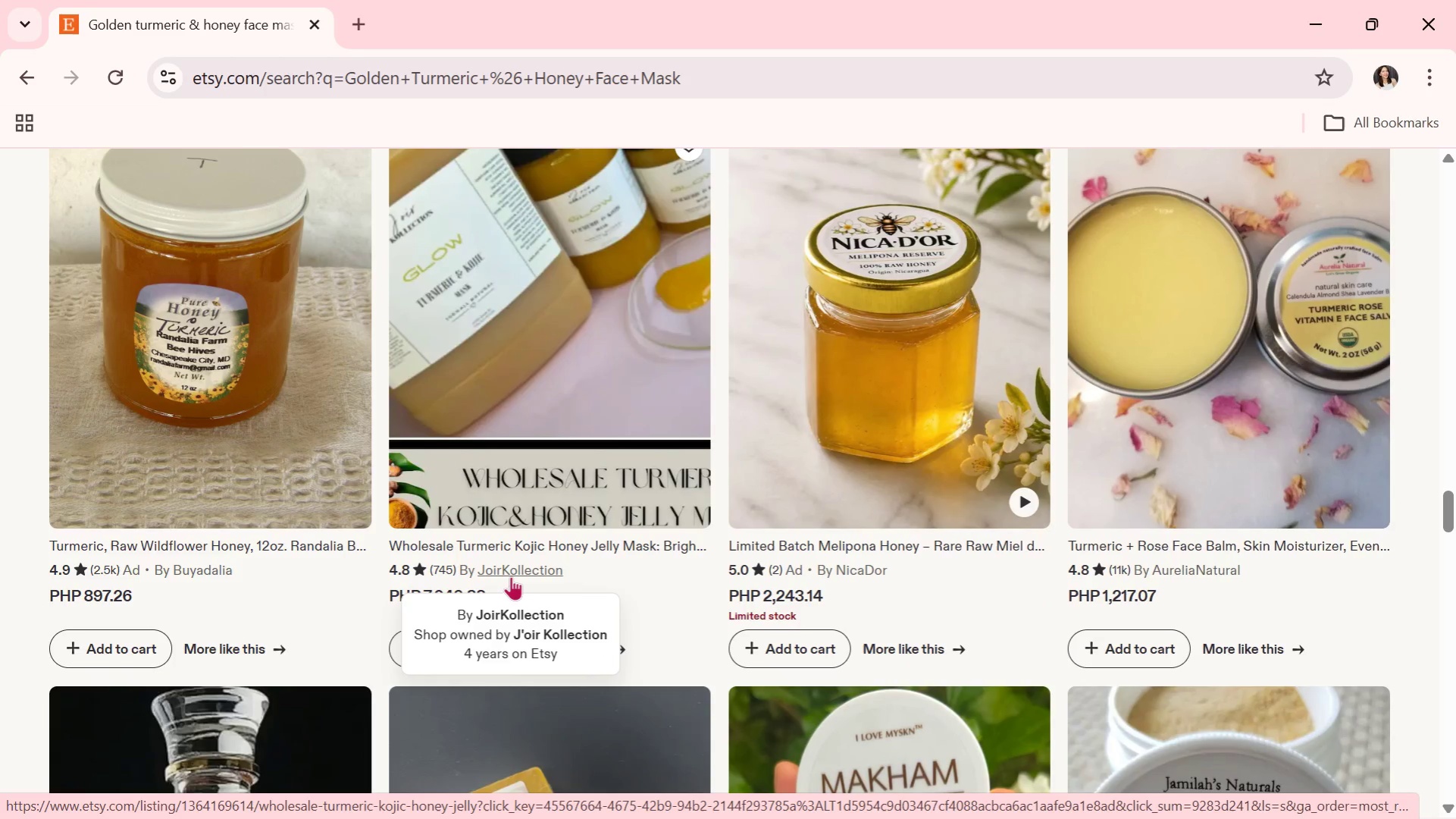 
scroll: coordinate [635, 563], scroll_direction: down, amount: 14.0
 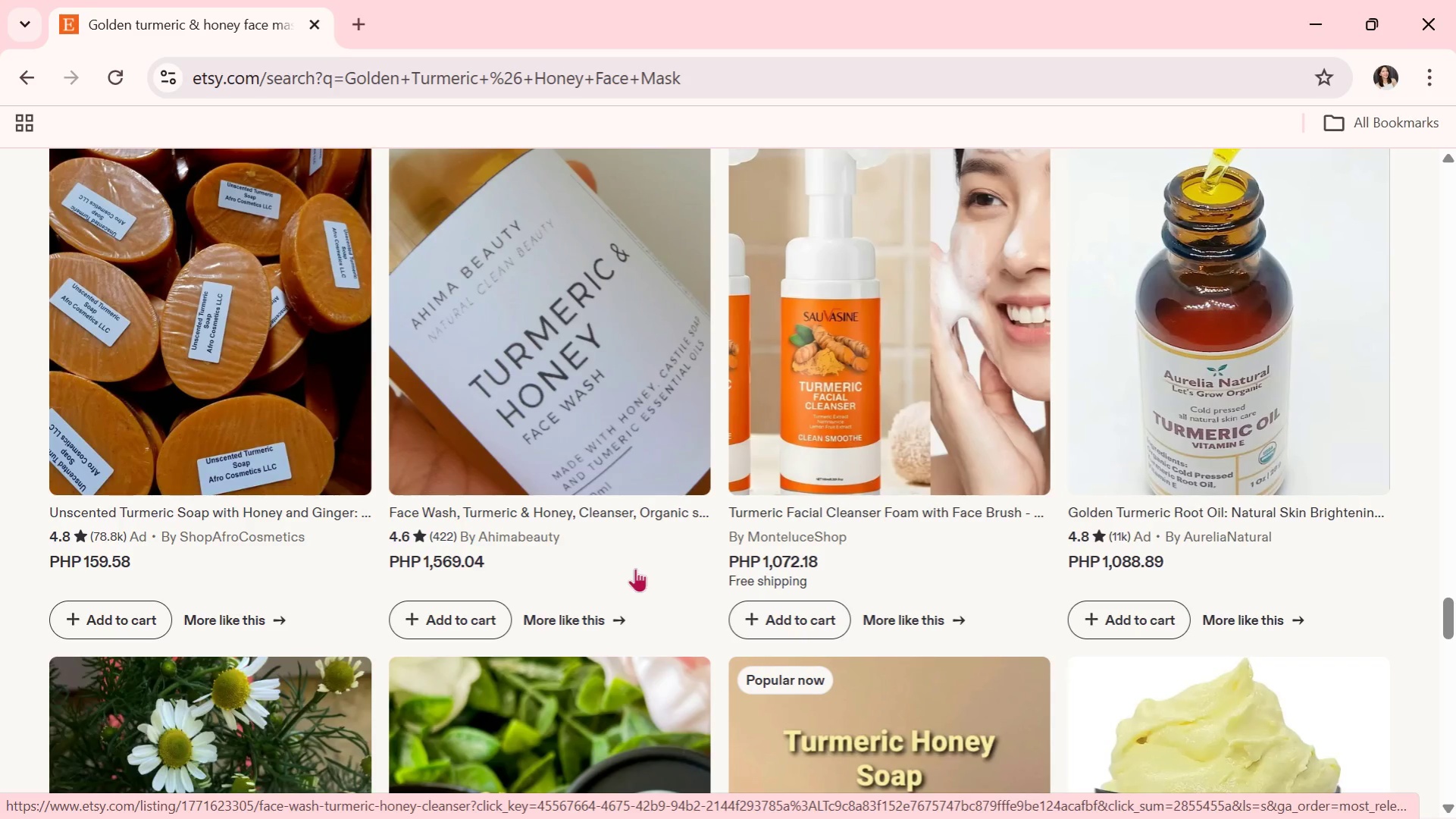 
wait(10.45)
 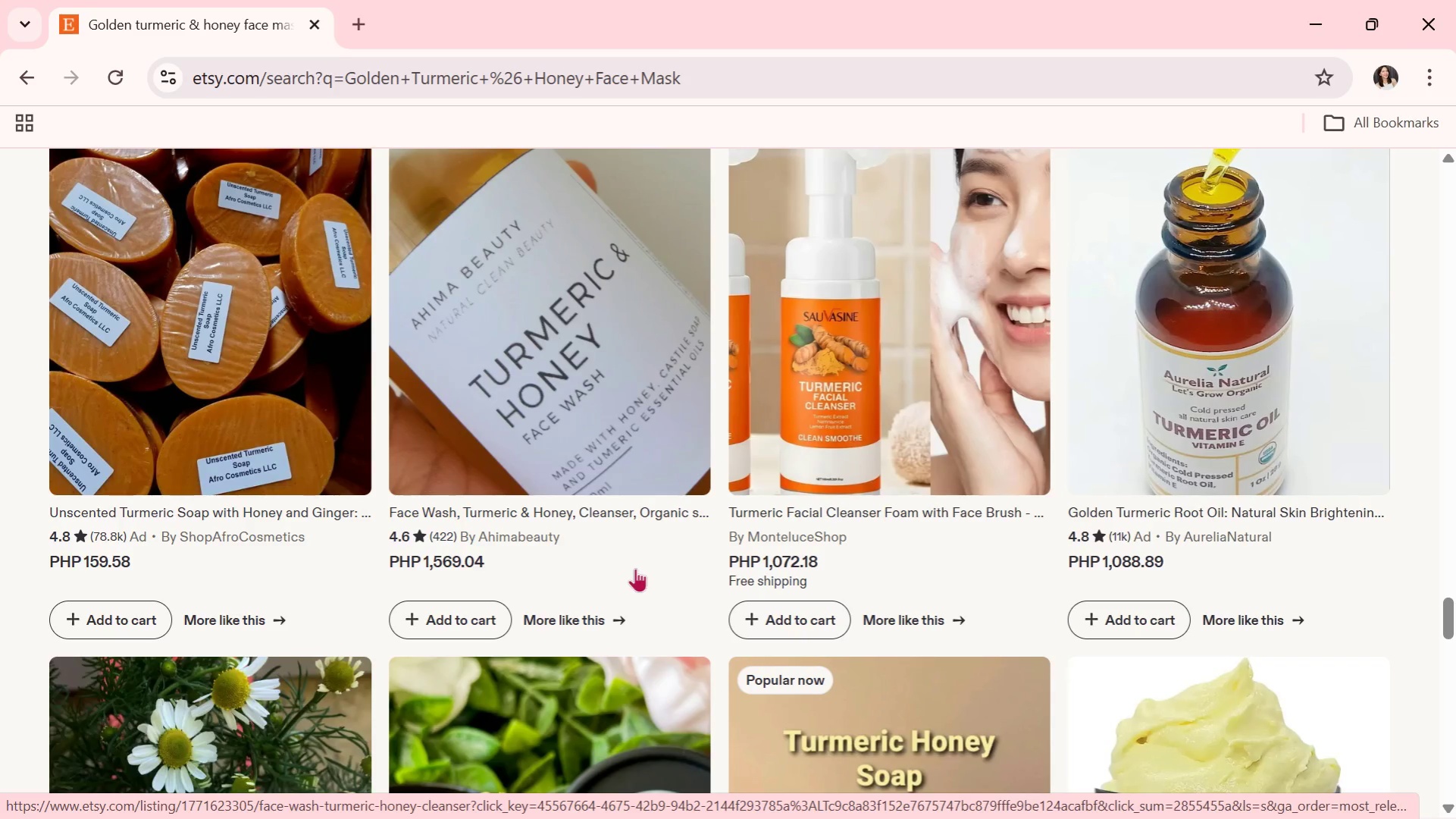 
scroll: coordinate [829, 606], scroll_direction: down, amount: 11.0
 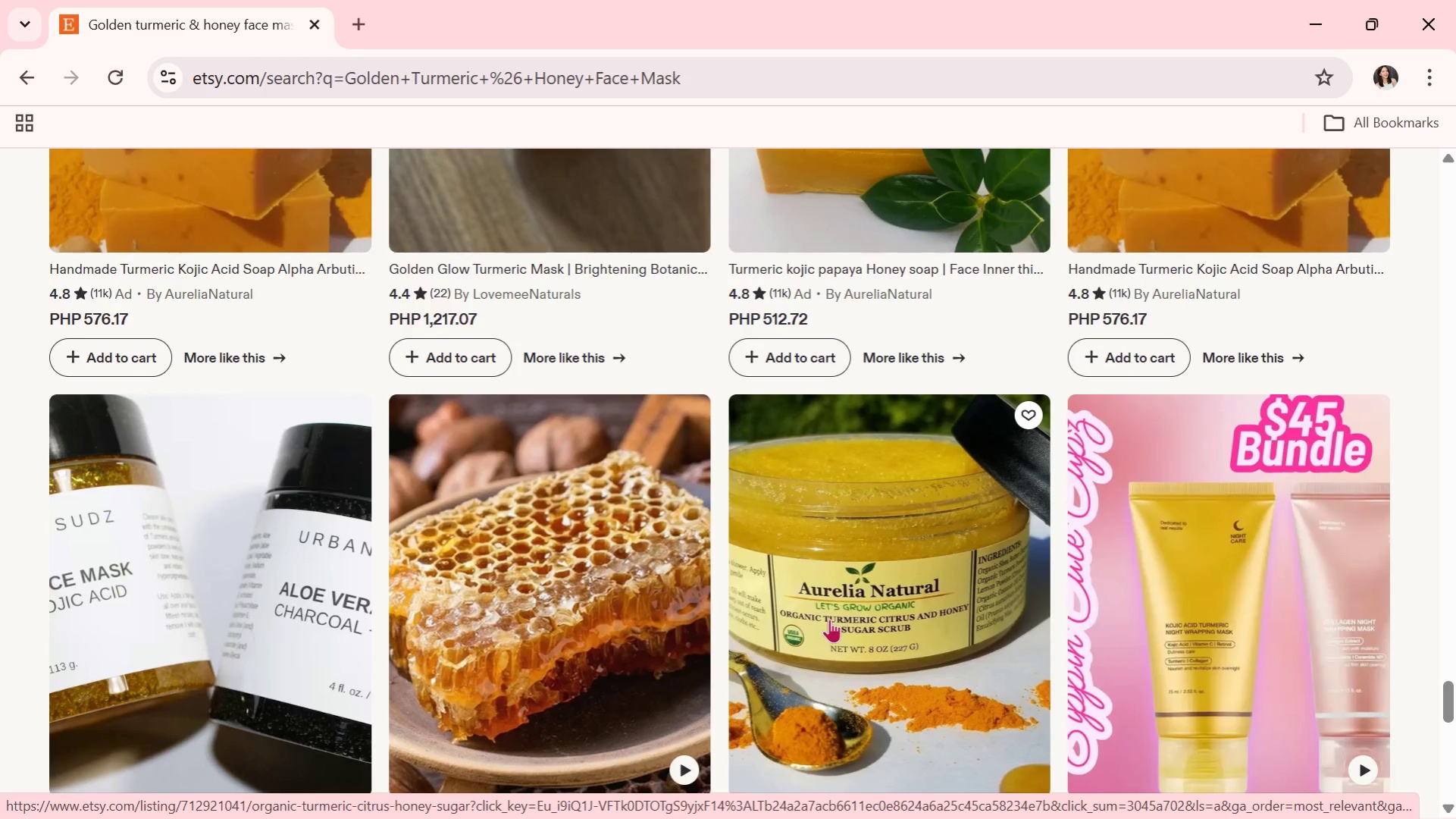 
scroll: coordinate [664, 619], scroll_direction: down, amount: 4.0
 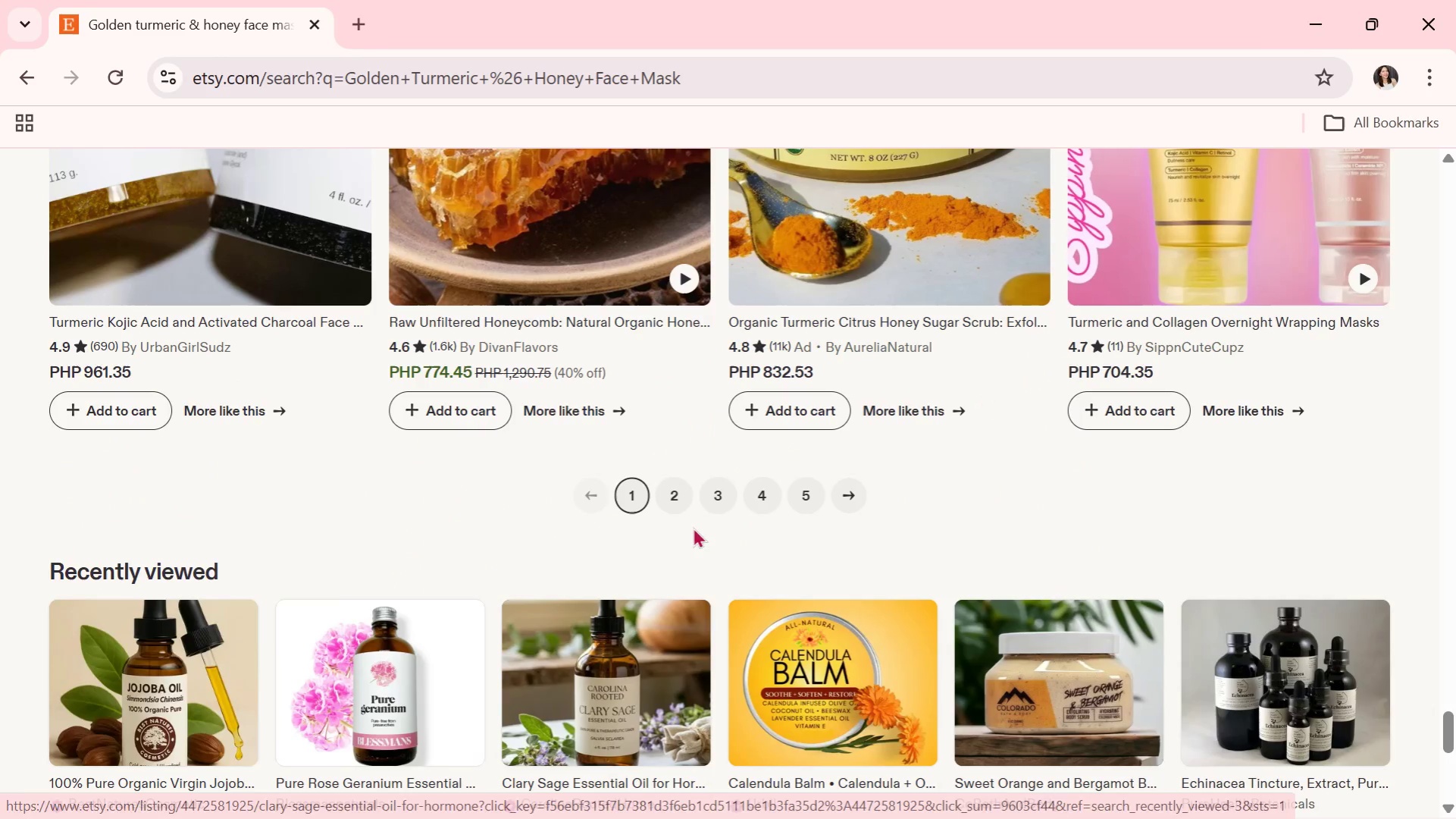 
left_click([681, 491])
 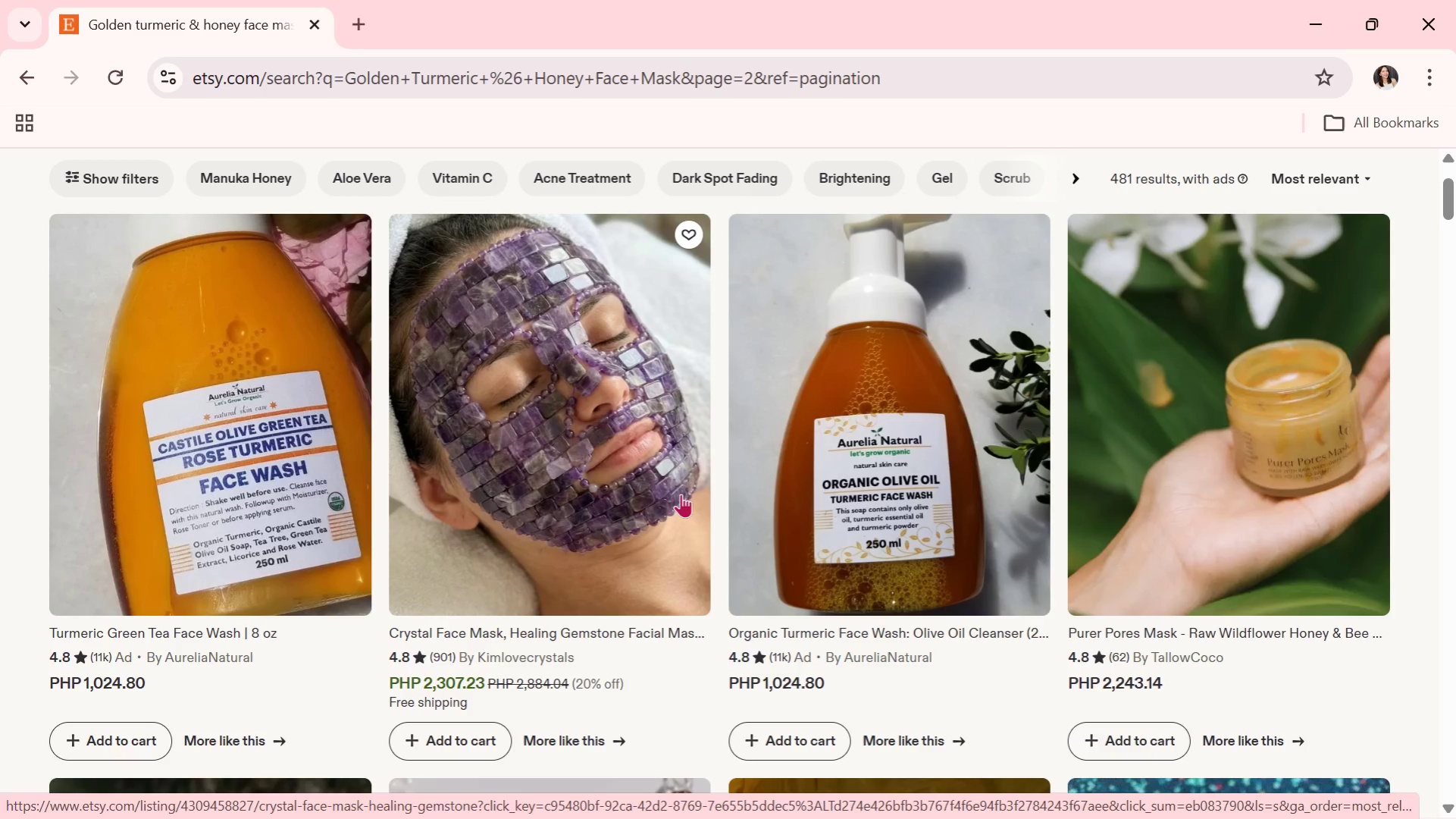 
scroll: coordinate [594, 497], scroll_direction: down, amount: 6.0
 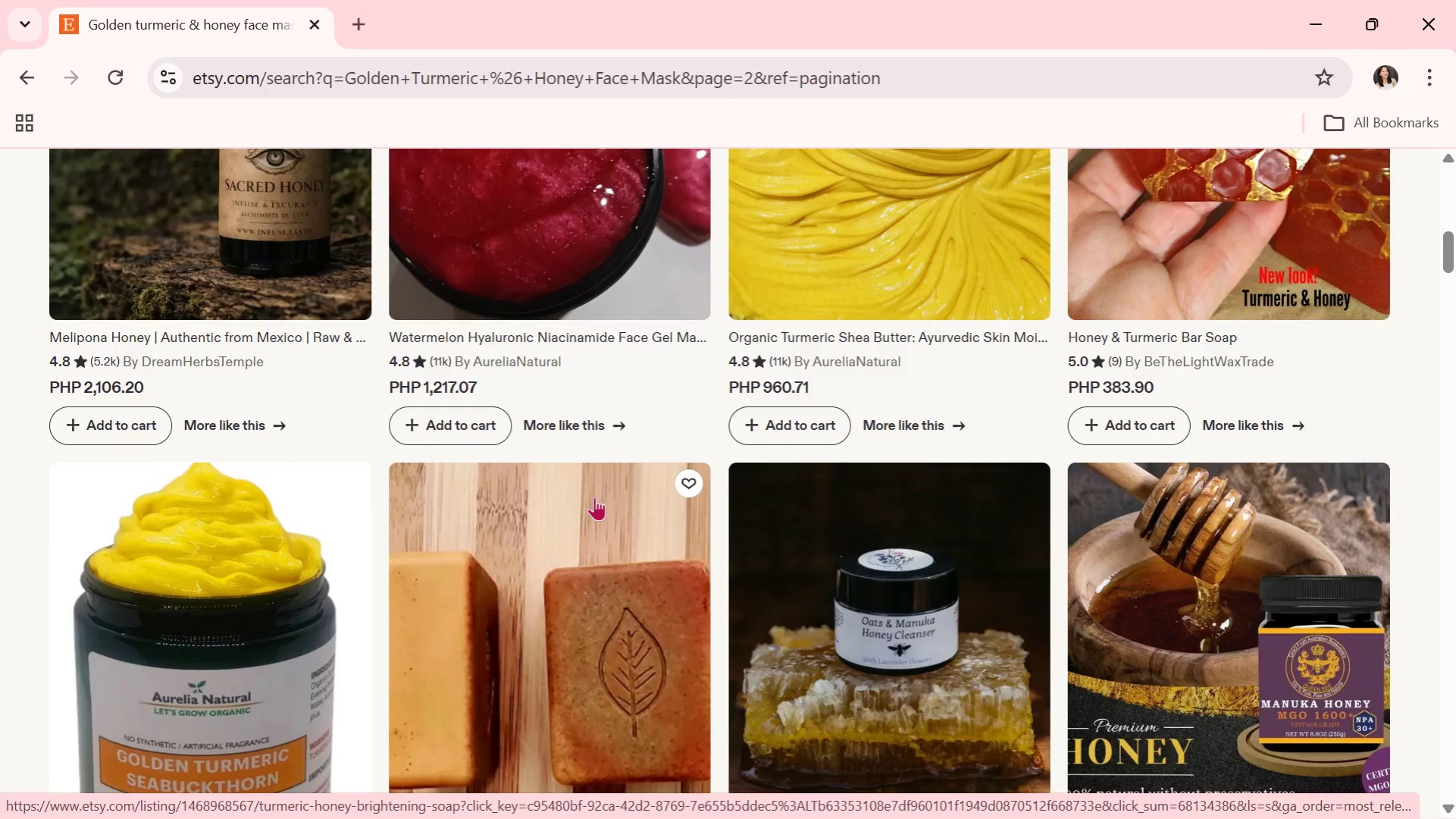 
wait(6.53)
 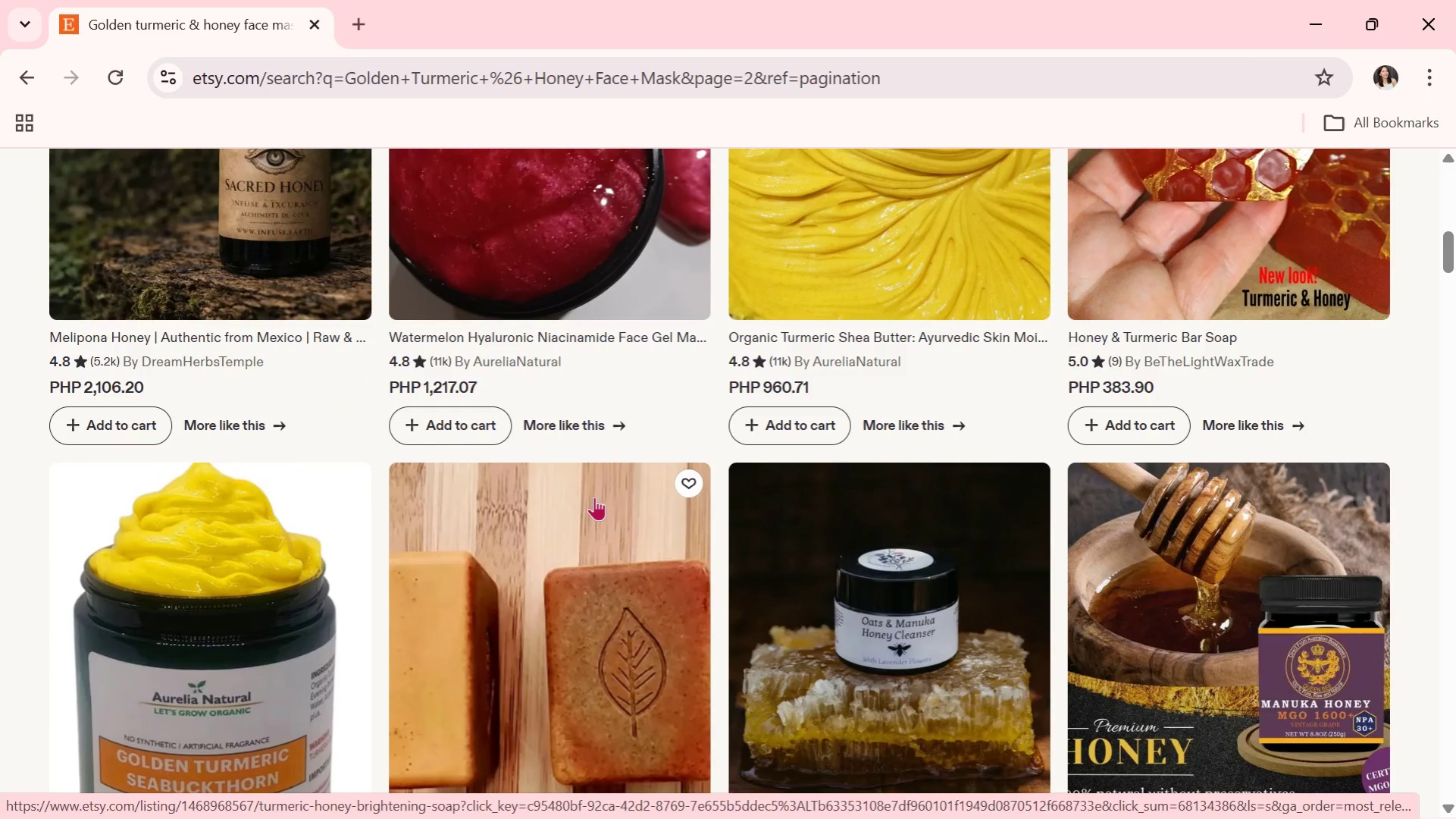 
scroll: coordinate [594, 497], scroll_direction: down, amount: 2.0
 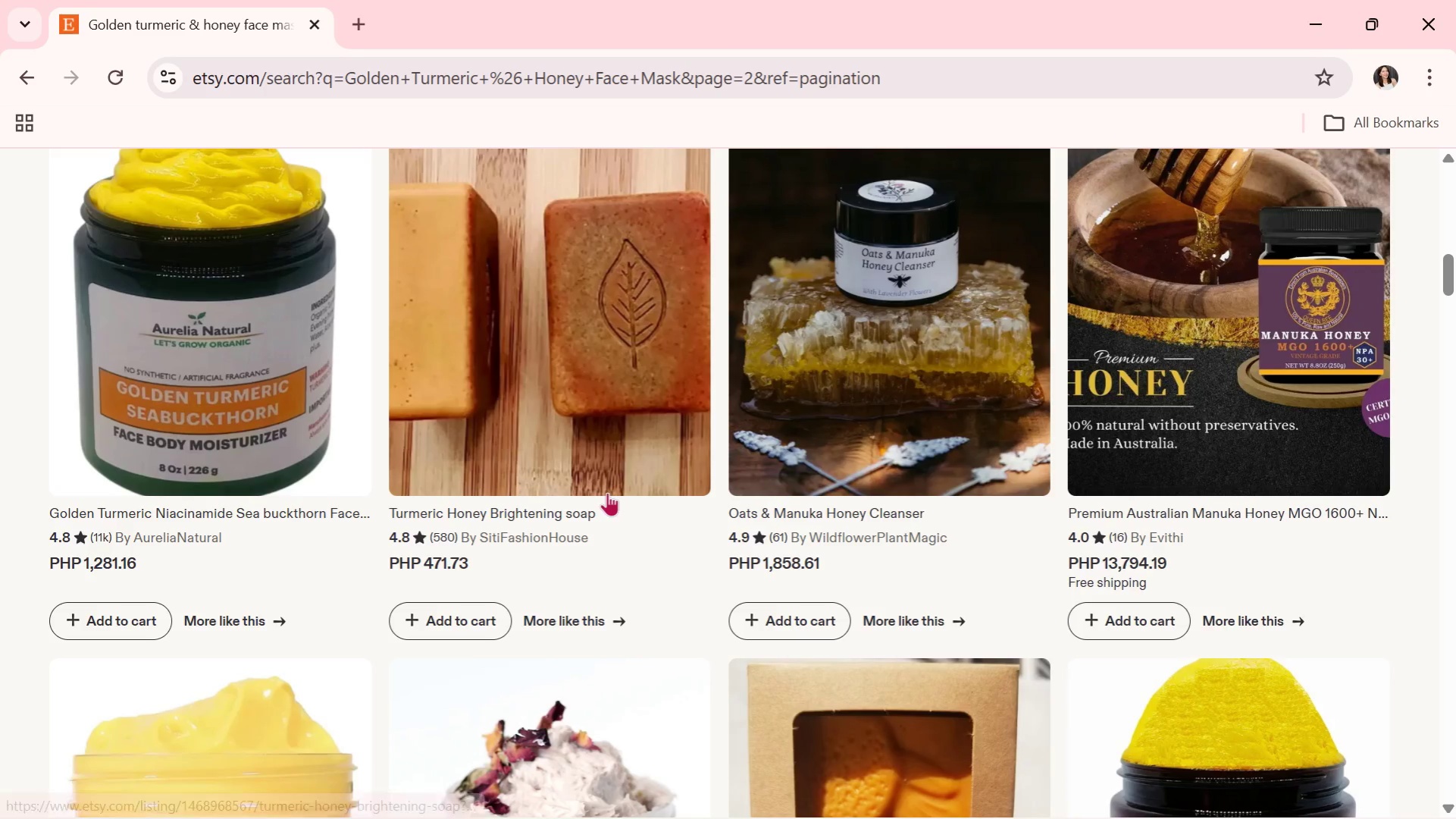 
wait(11.97)
 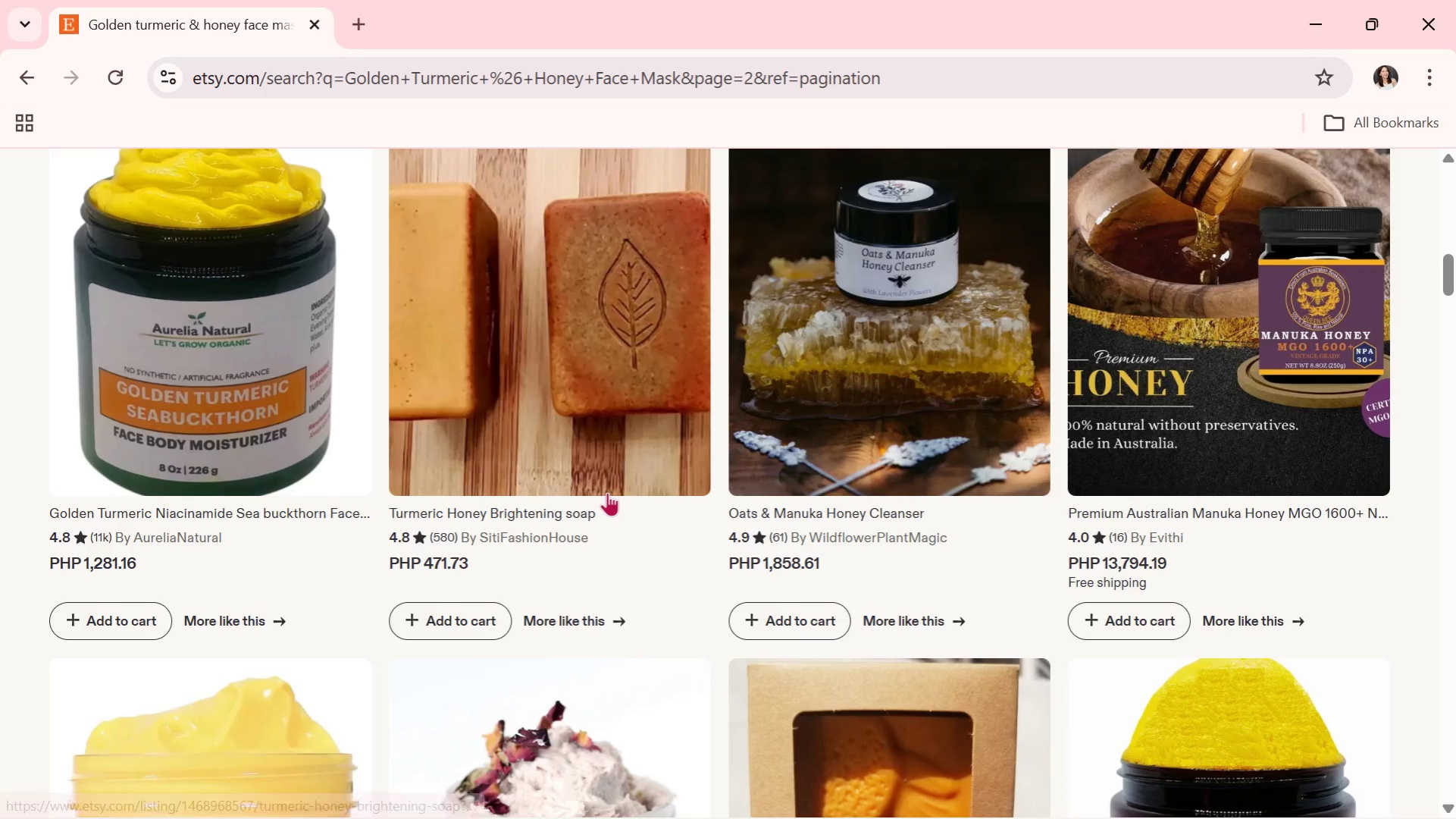 
scroll: coordinate [597, 581], scroll_direction: down, amount: 4.0
 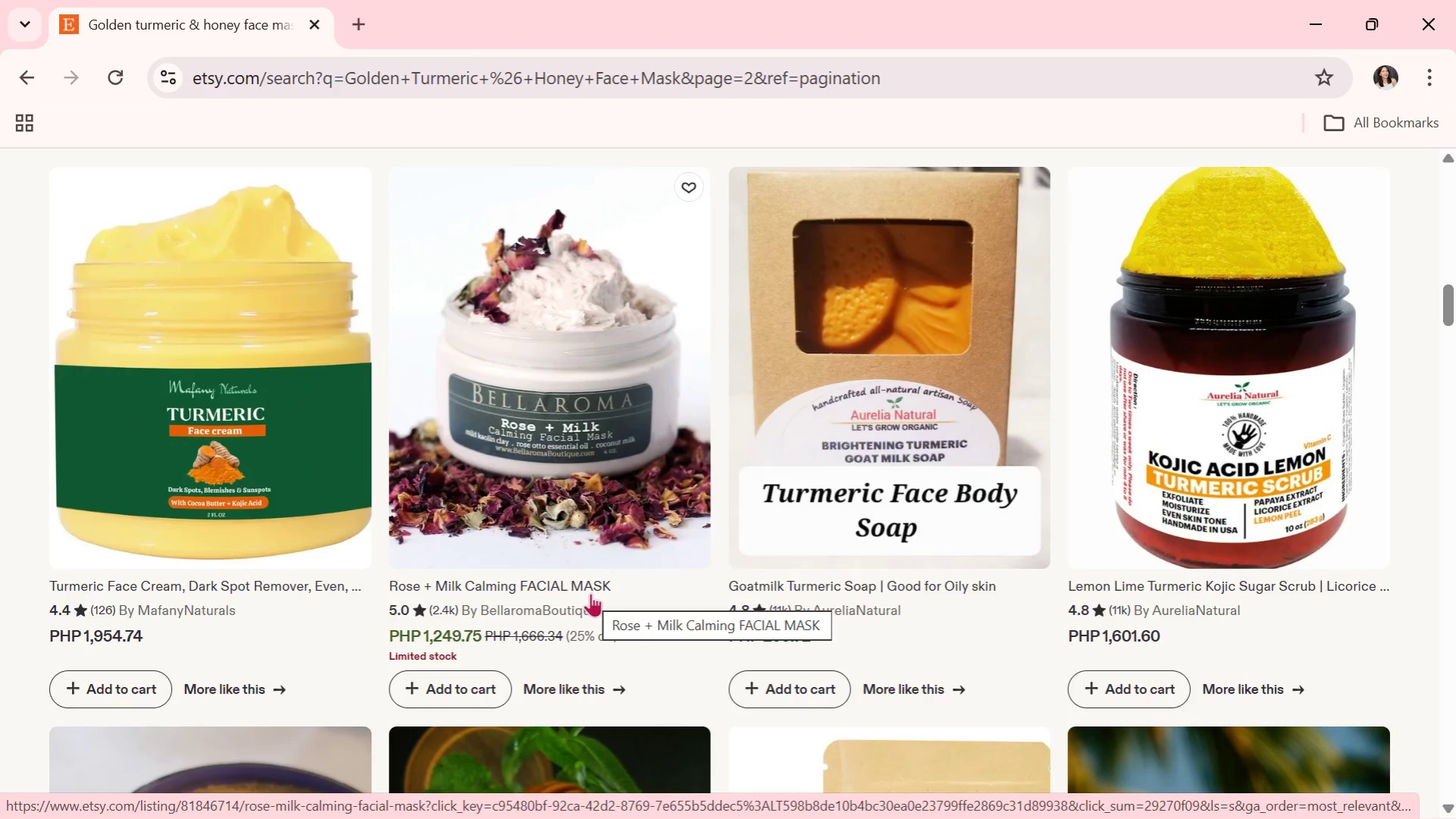 
wait(6.02)
 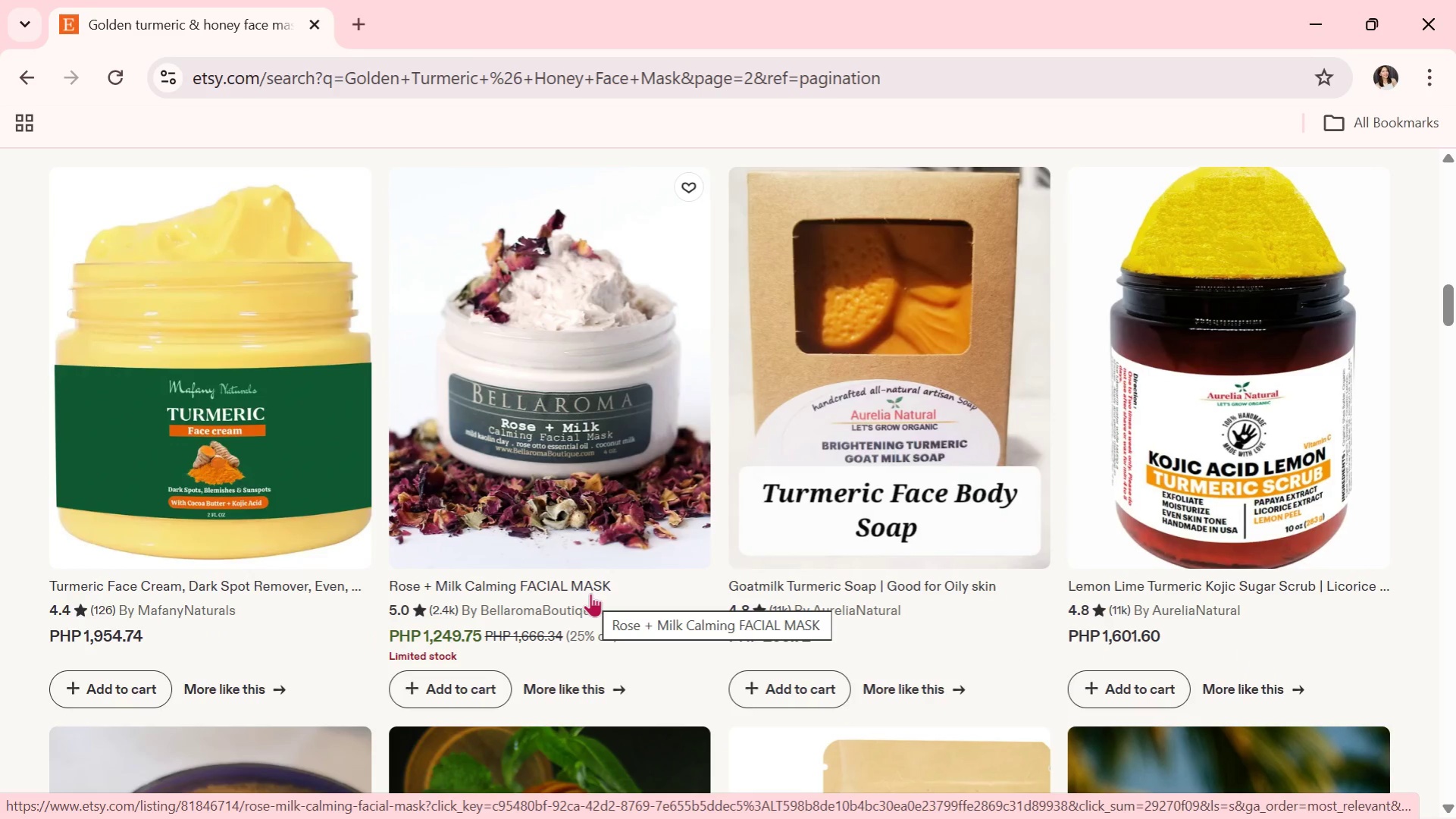 
scroll: coordinate [590, 593], scroll_direction: down, amount: 3.0
 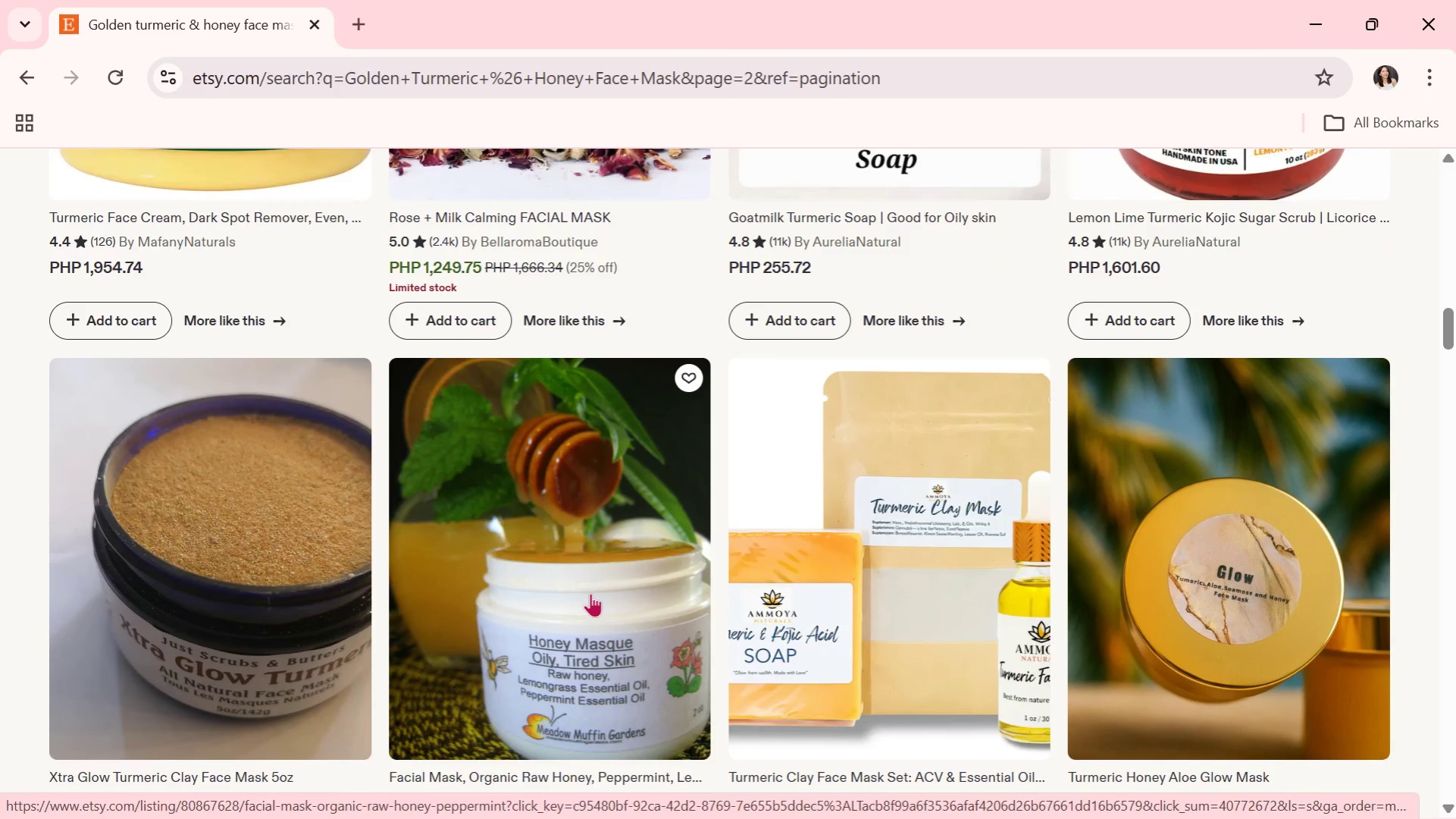 
wait(5.68)
 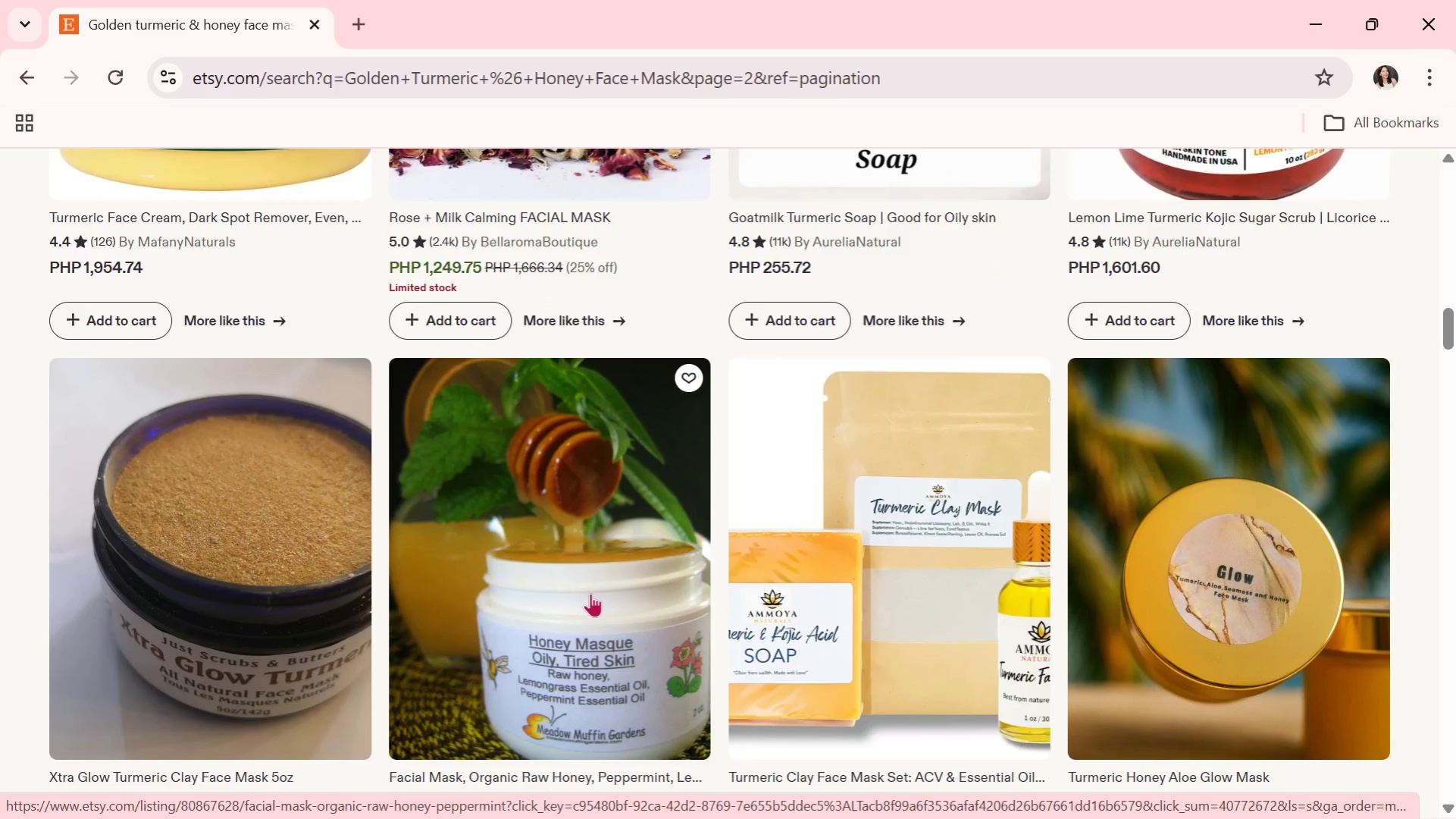 
scroll: coordinate [636, 614], scroll_direction: down, amount: 4.0
 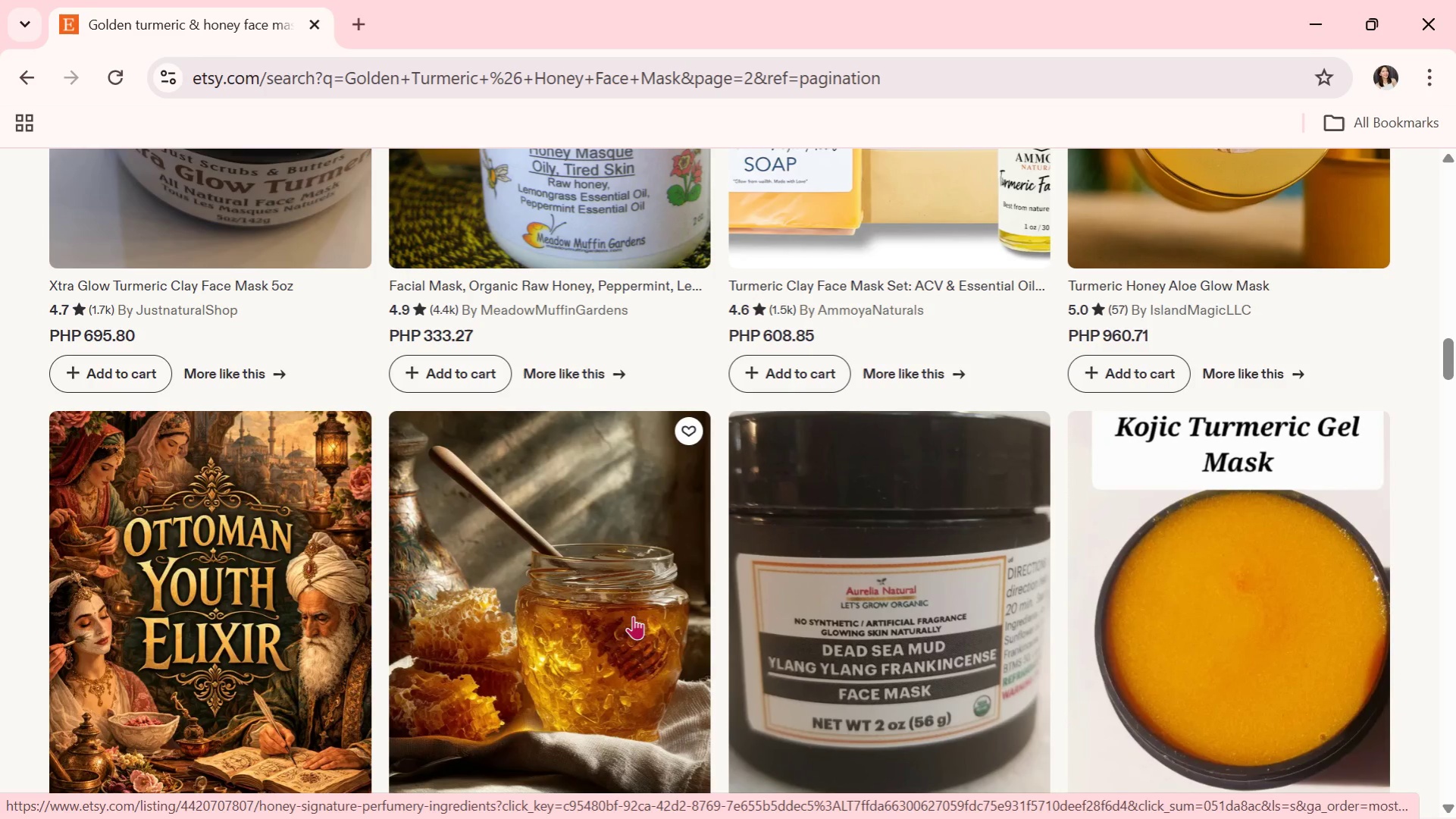 
wait(8.39)
 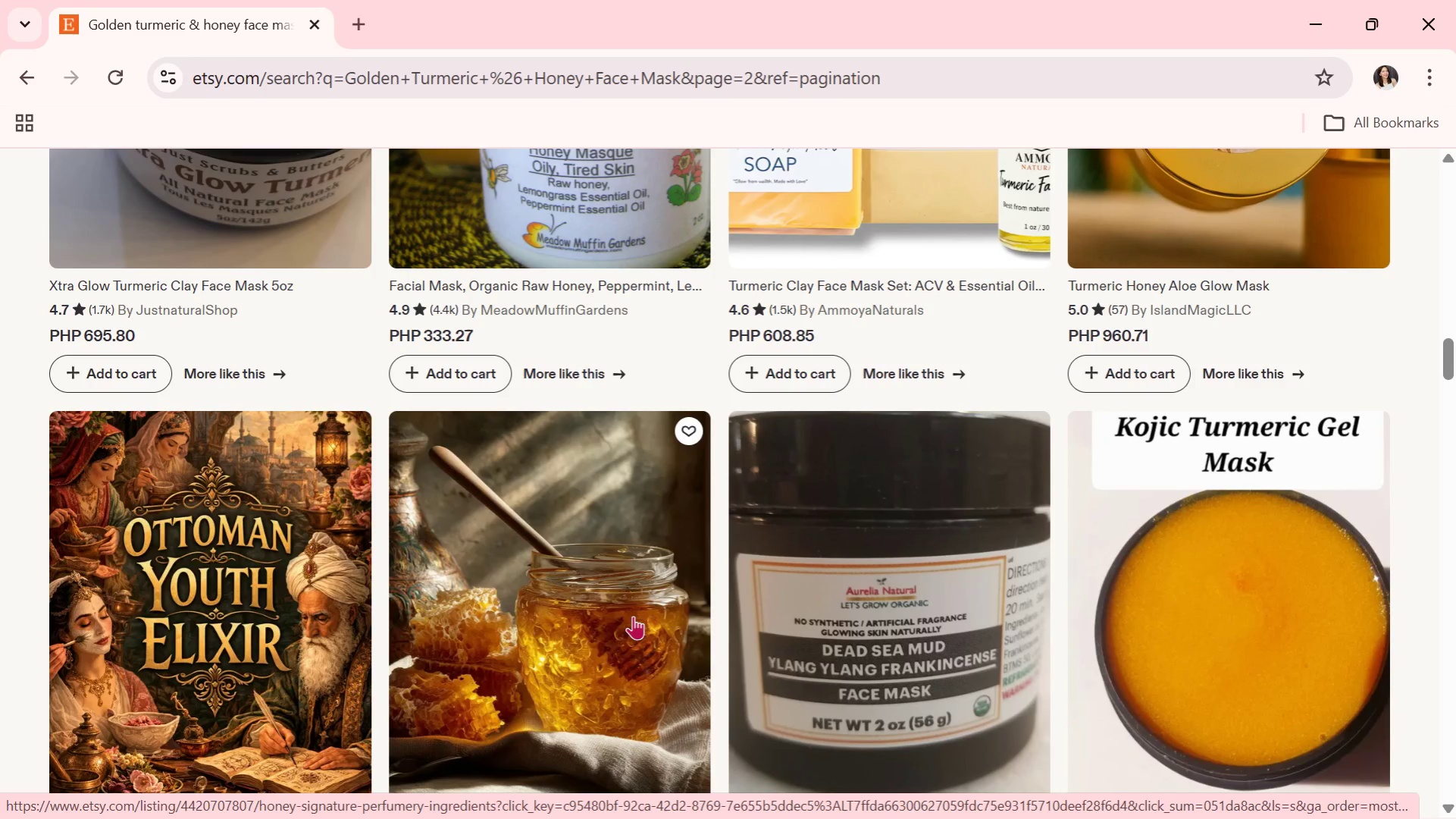 
scroll: coordinate [757, 443], scroll_direction: down, amount: 6.0
 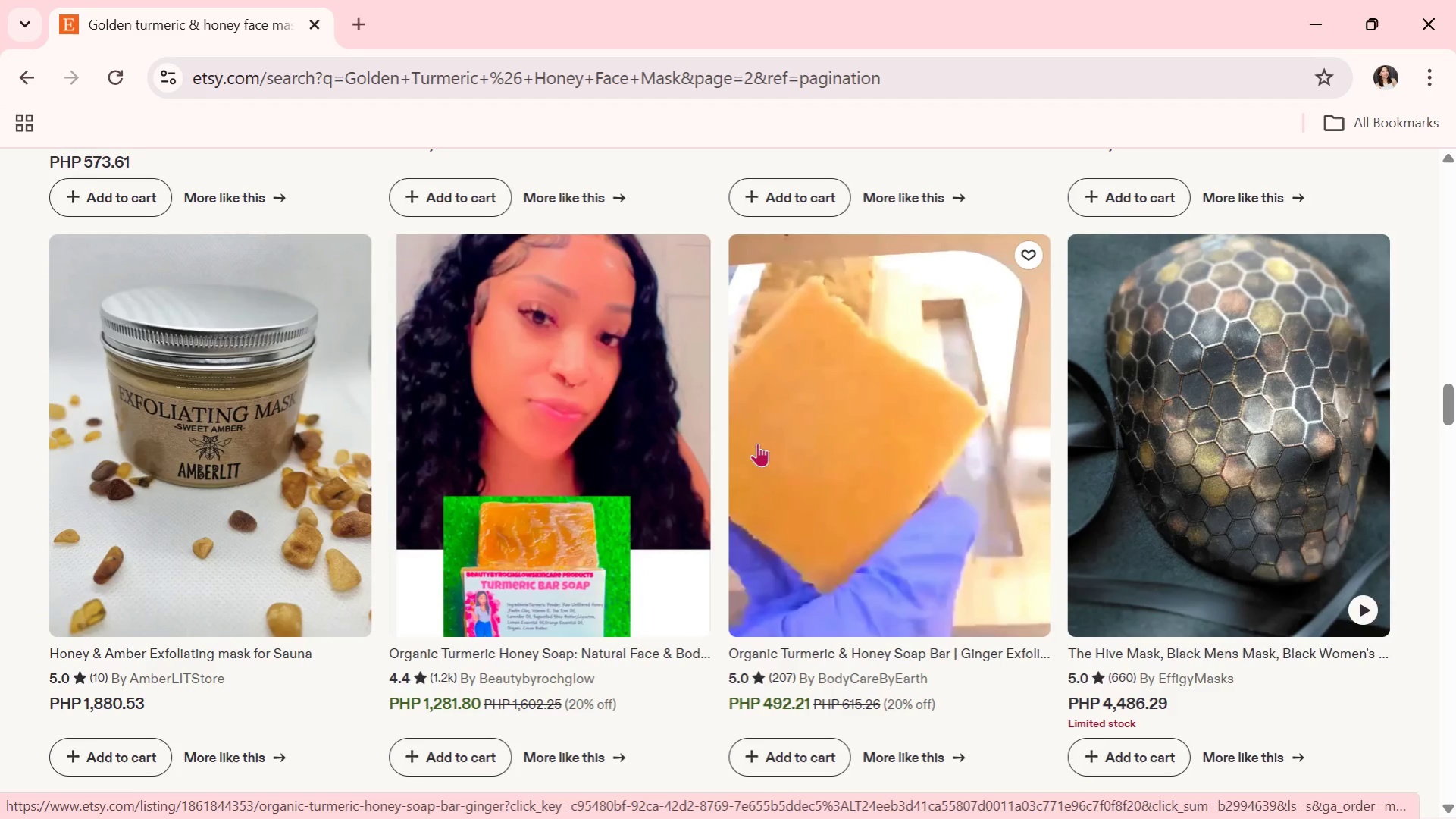 
wait(8.98)
 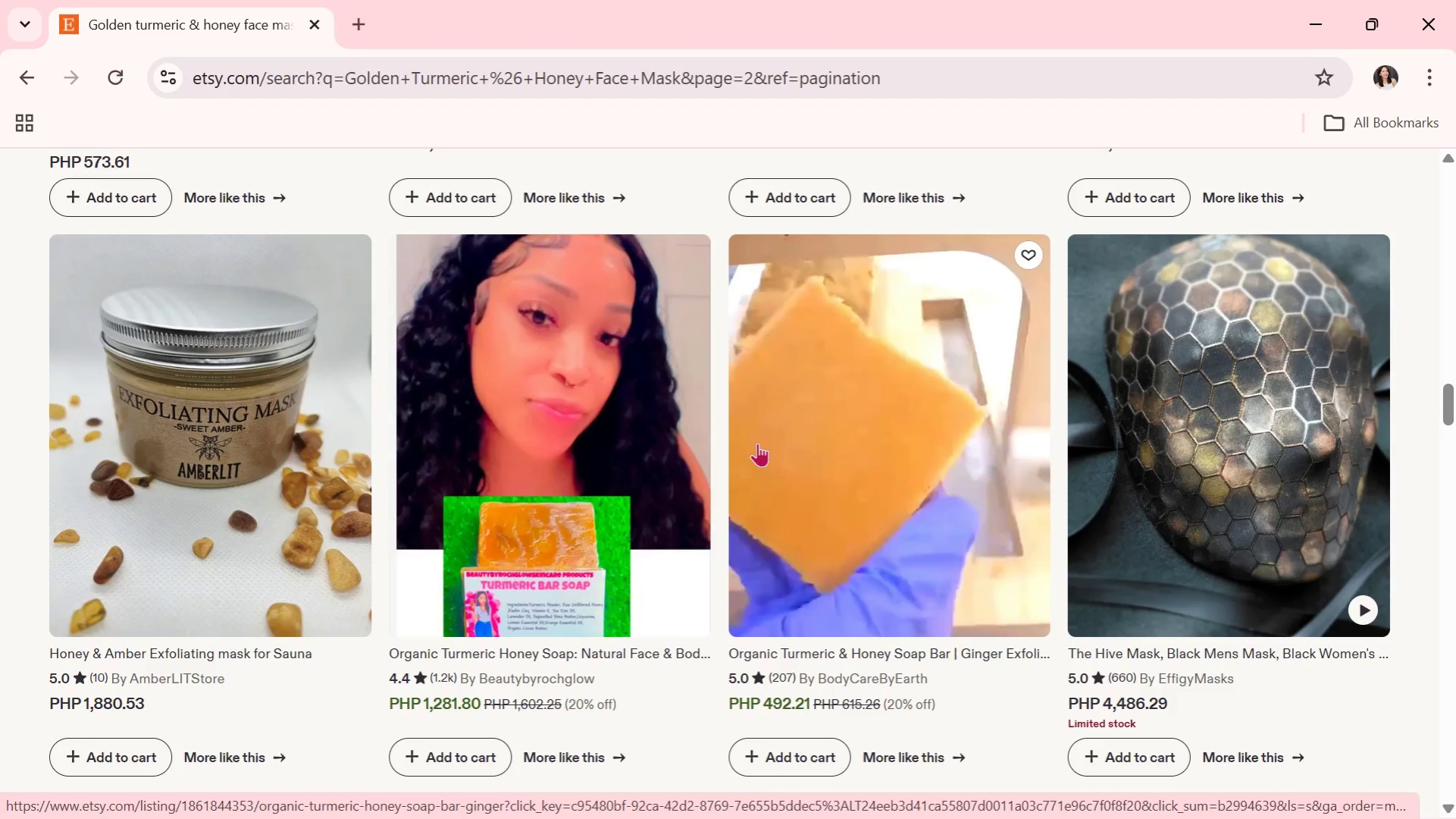 
scroll: coordinate [756, 445], scroll_direction: down, amount: 1.0
 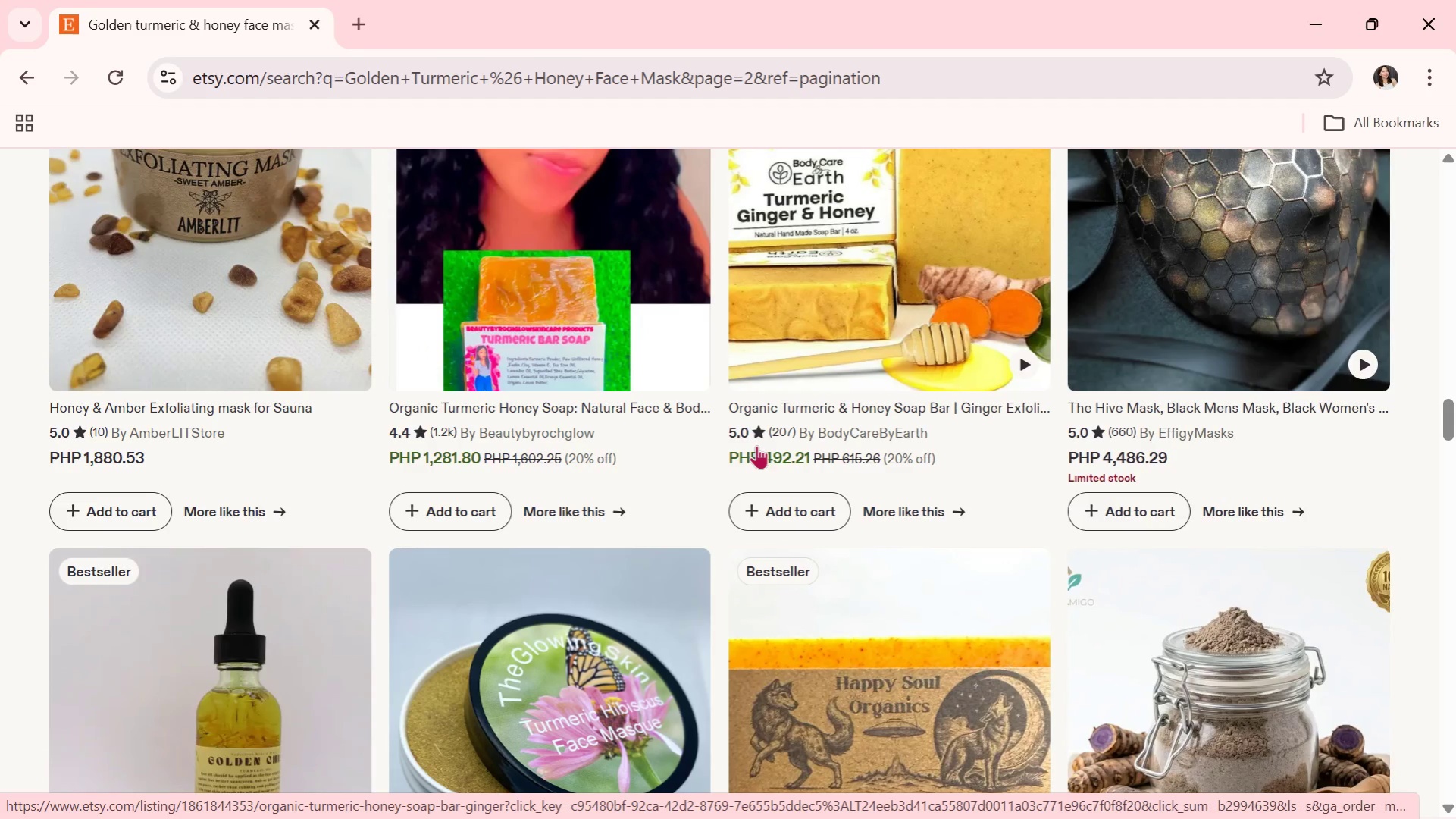 
wait(7.56)
 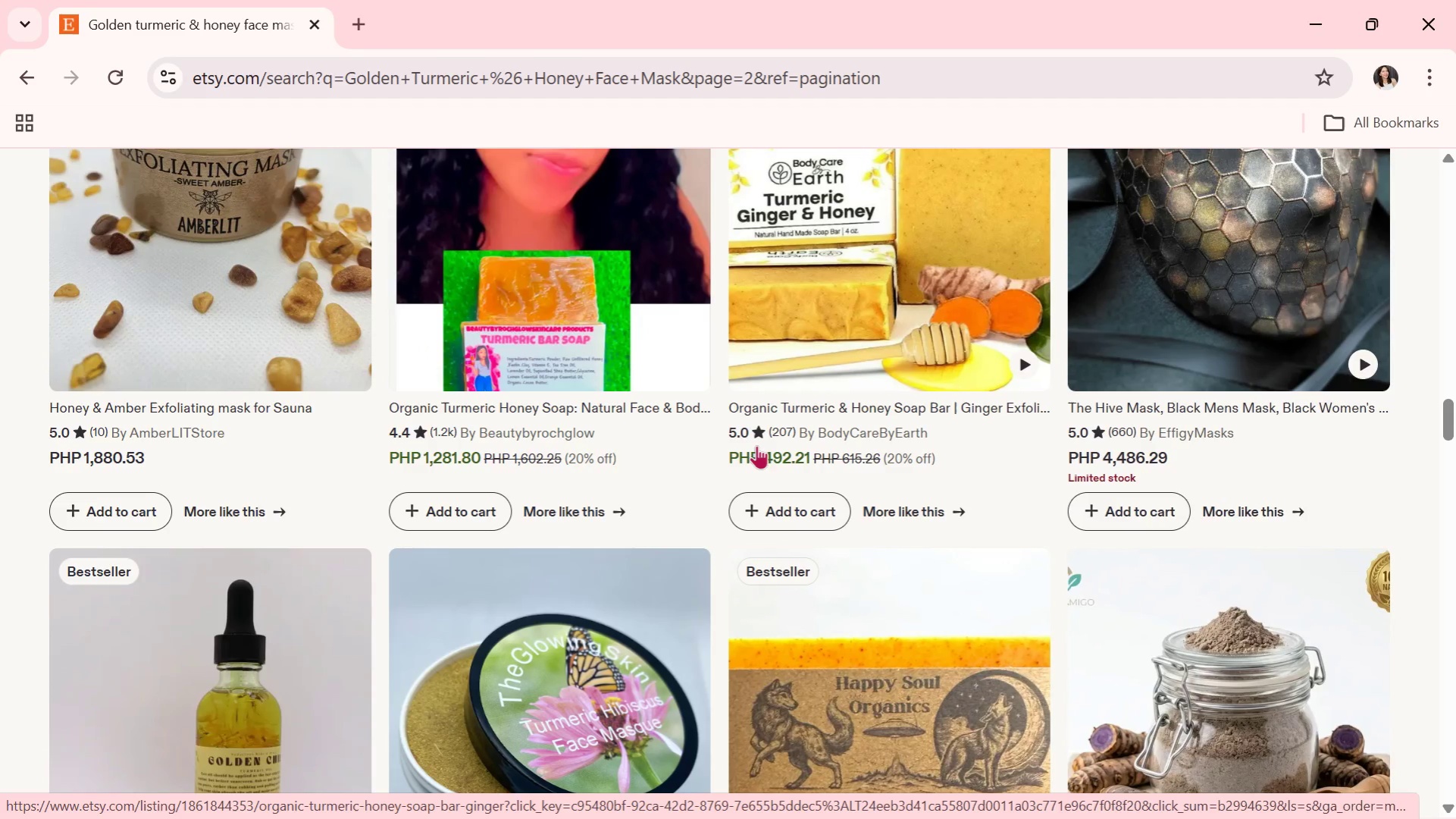 
scroll: coordinate [756, 445], scroll_direction: down, amount: 5.0
 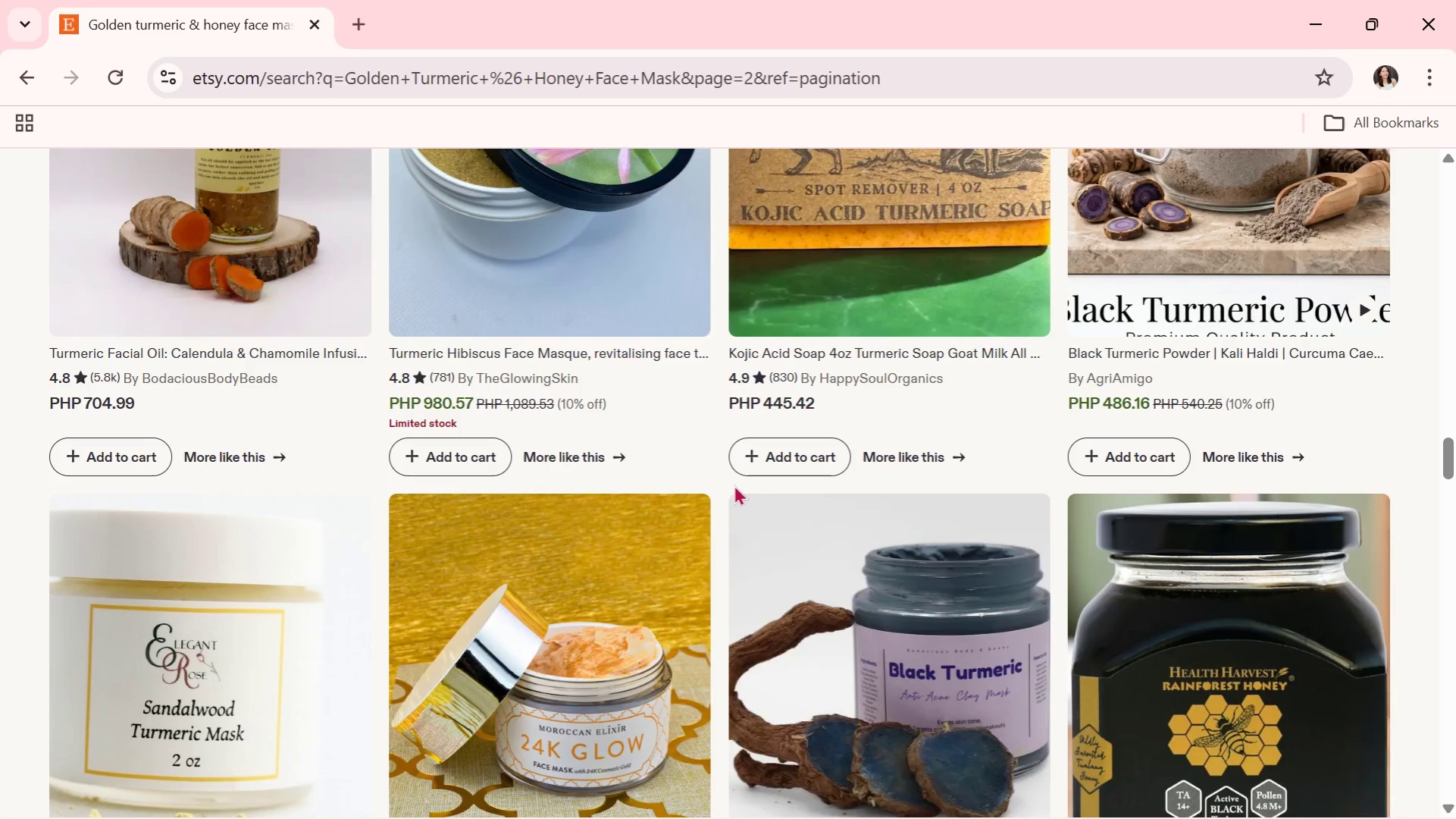 
wait(6.23)
 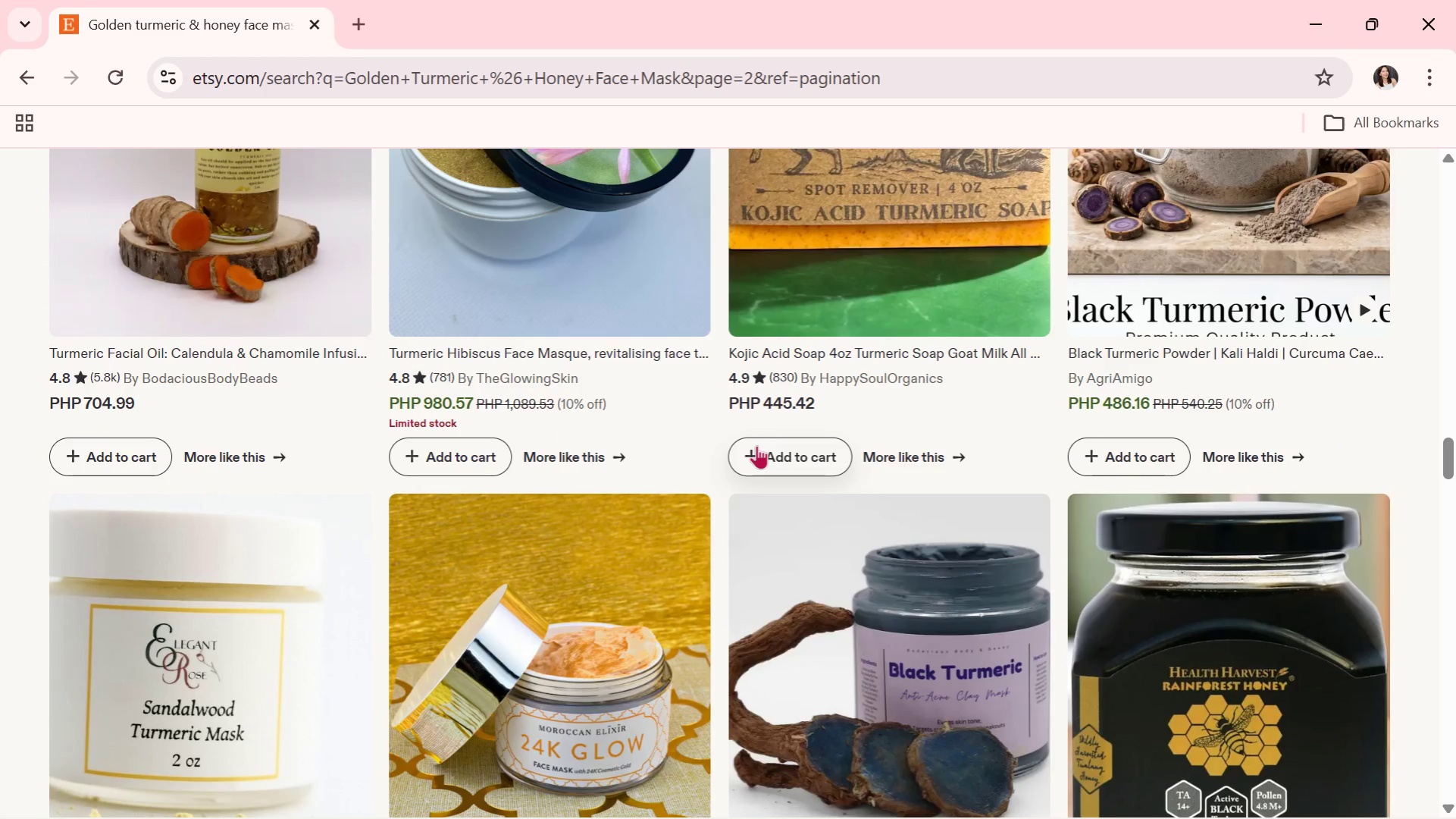 
scroll: coordinate [733, 495], scroll_direction: down, amount: 7.0
 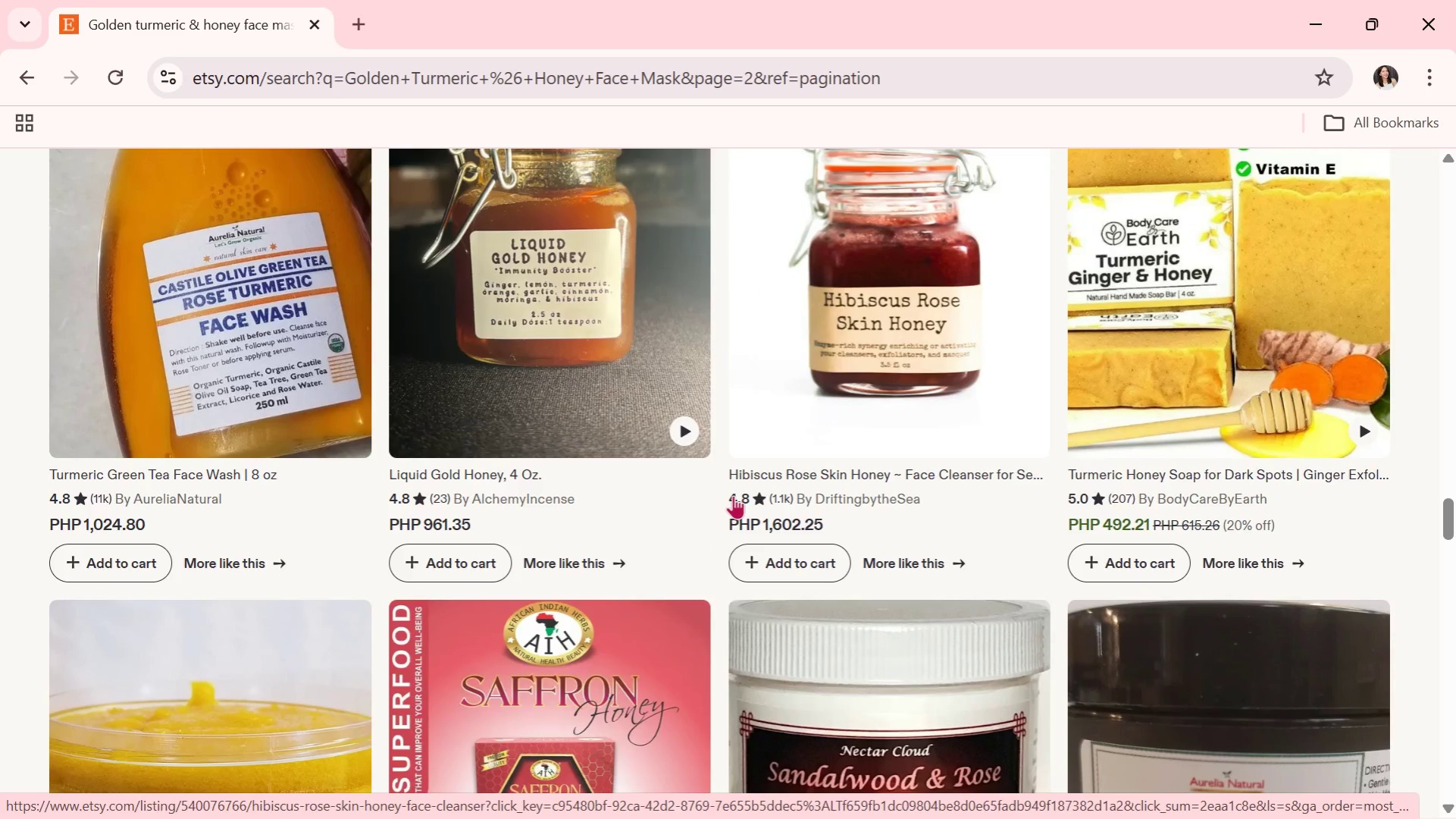 
scroll: coordinate [500, 586], scroll_direction: down, amount: 4.0